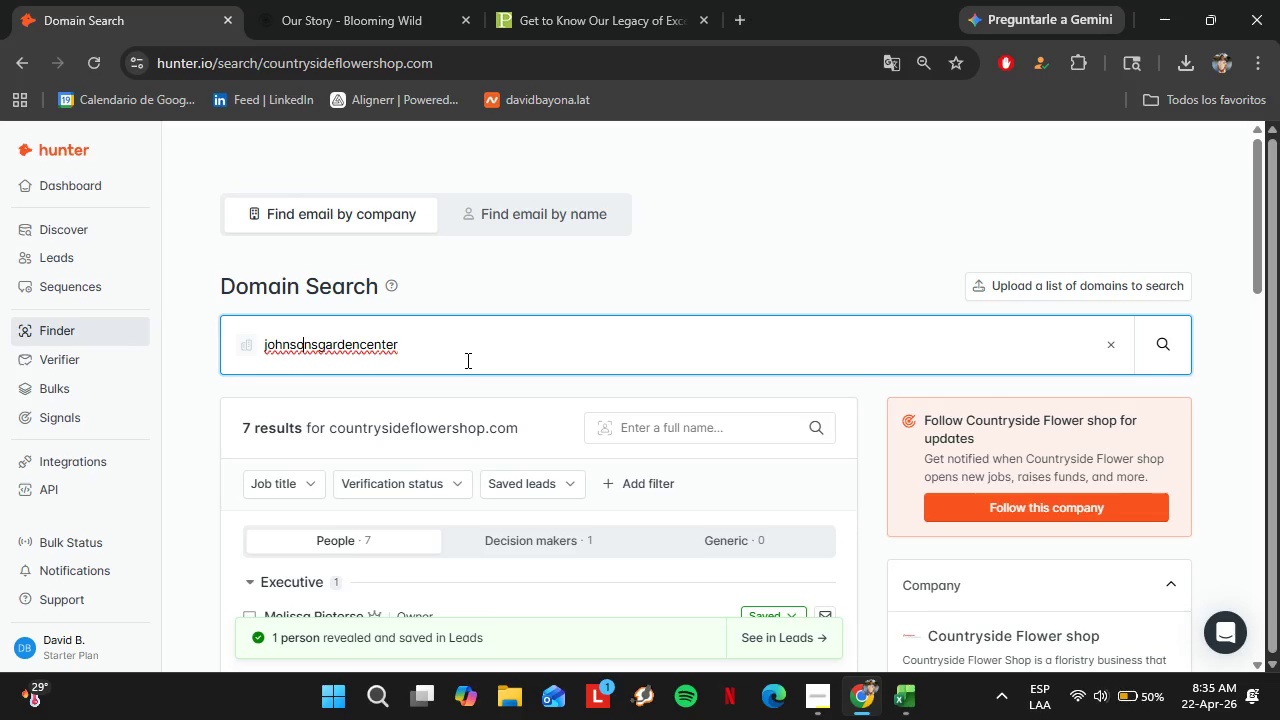 
key(ArrowLeft)
 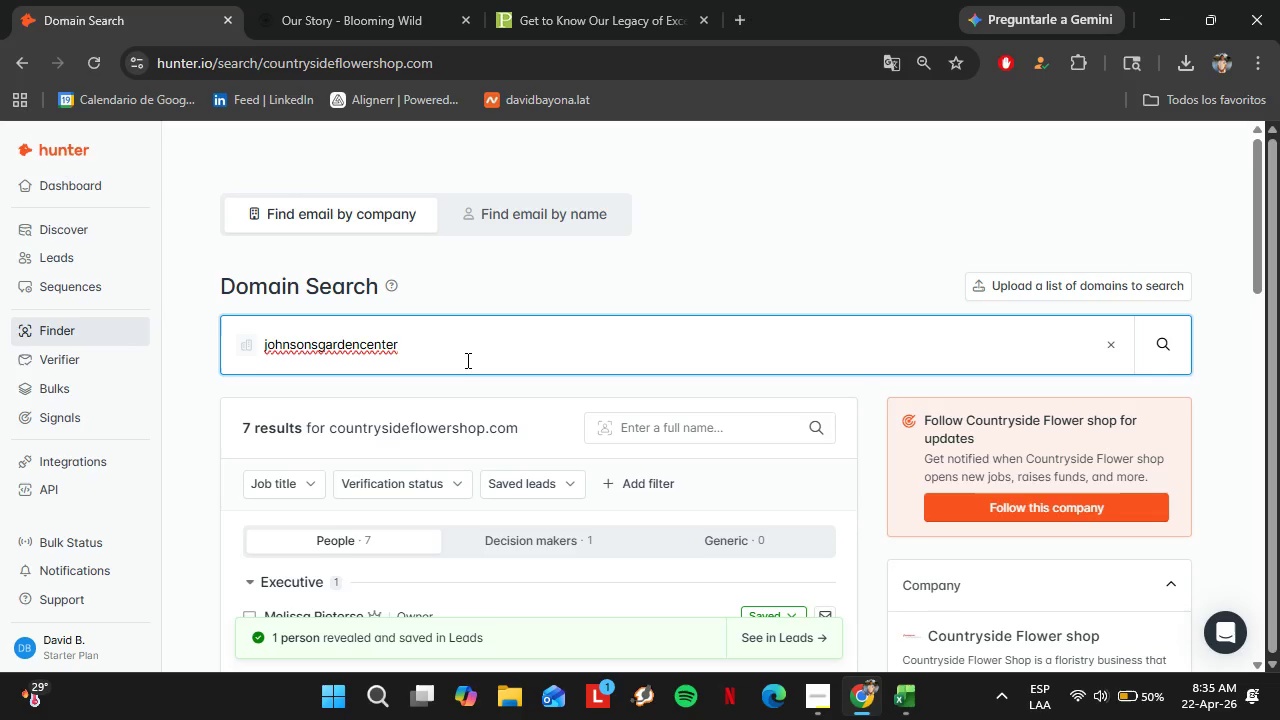 
wait(7.58)
 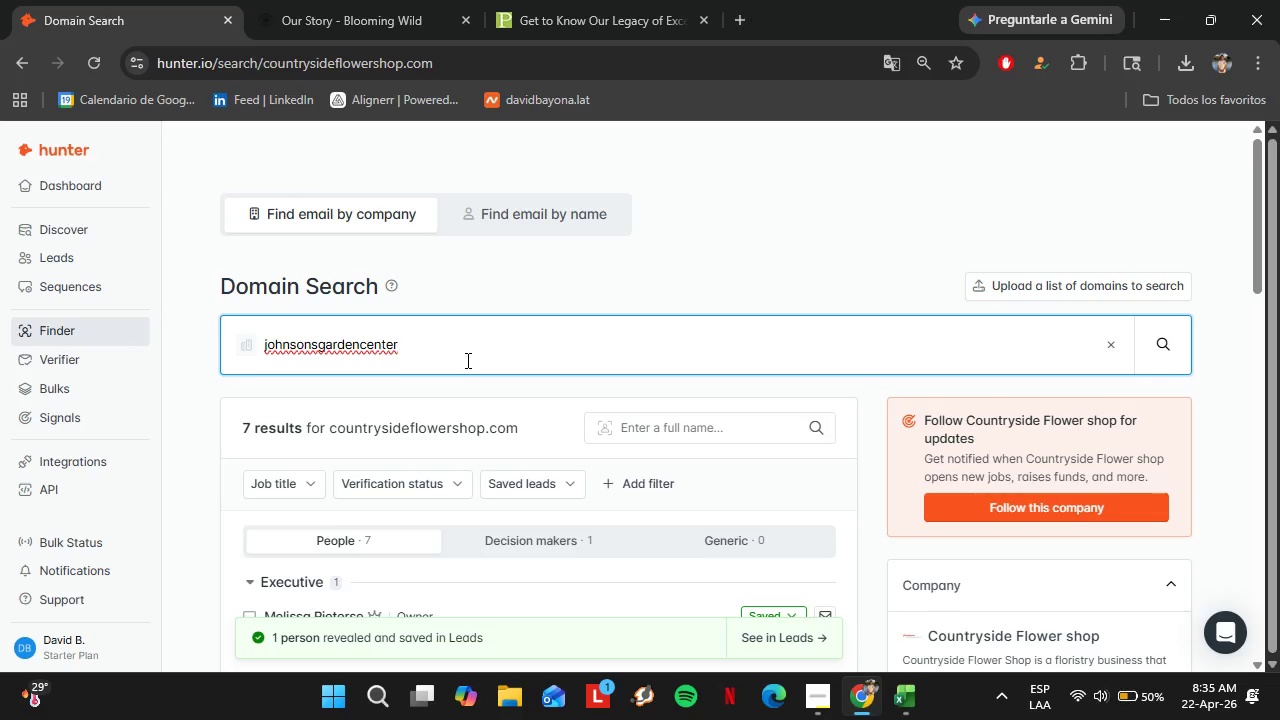 
key(ArrowRight)
 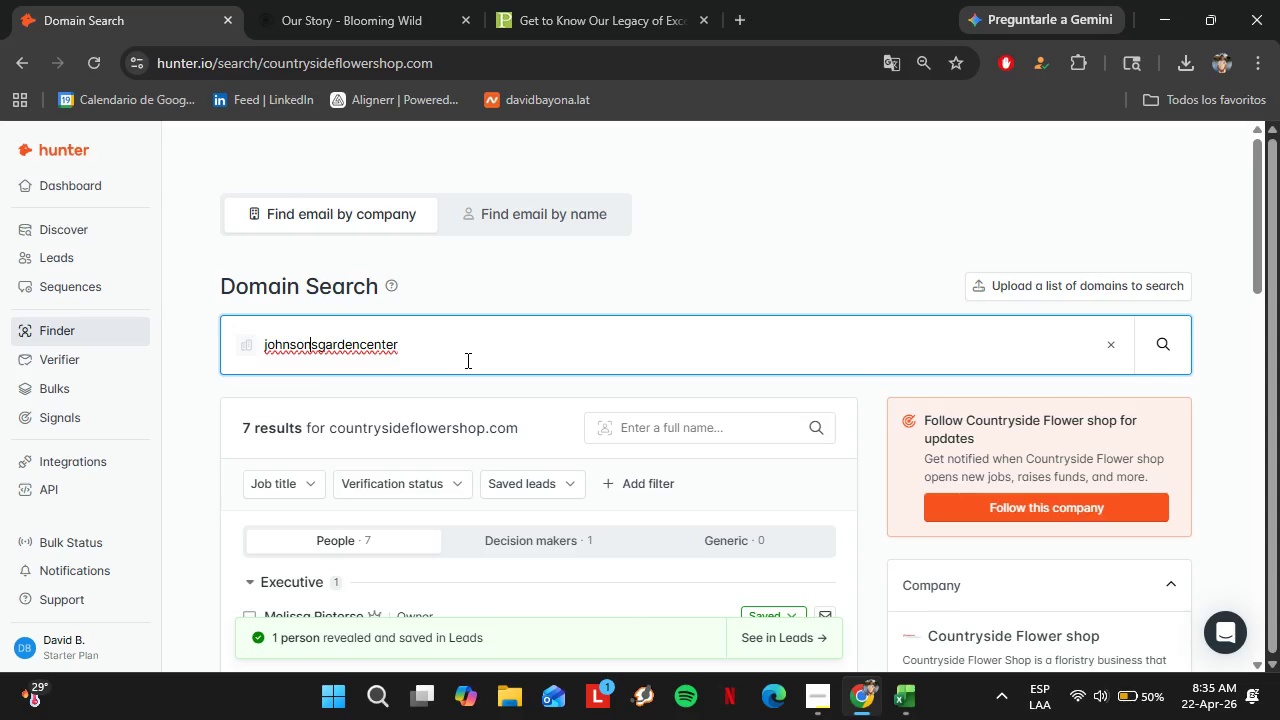 
key(ArrowRight)
 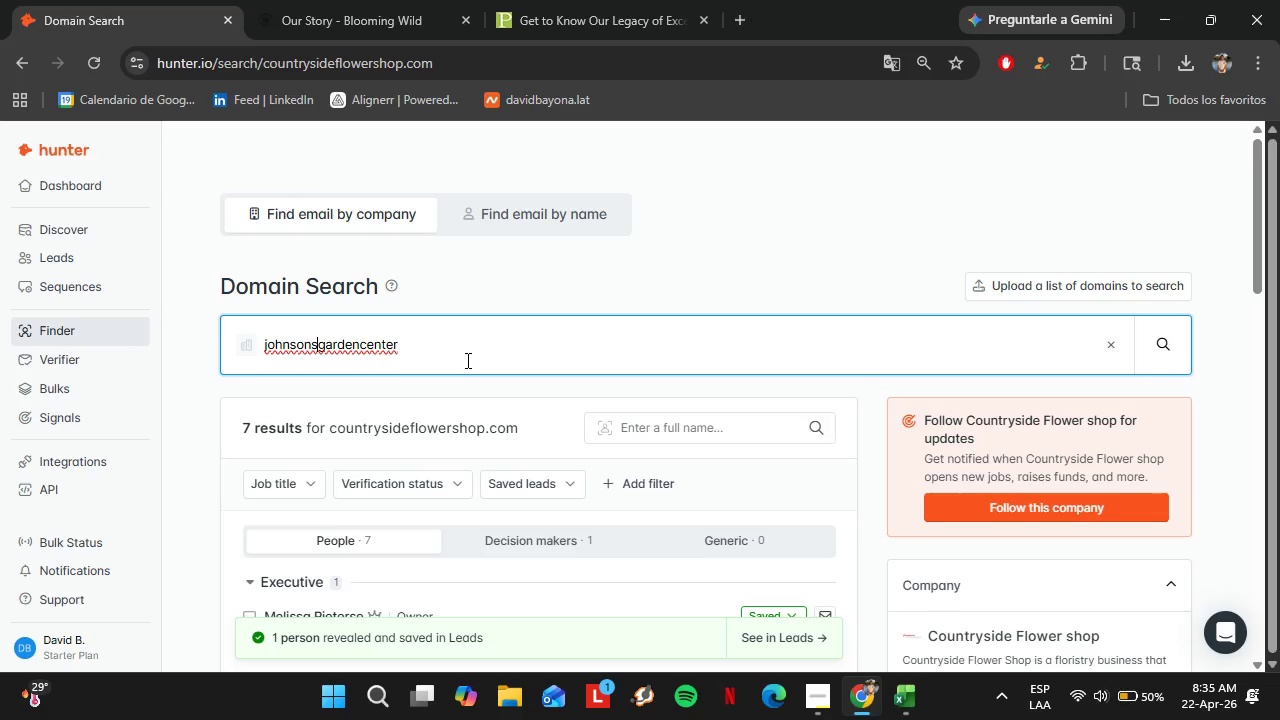 
key(ArrowRight)
 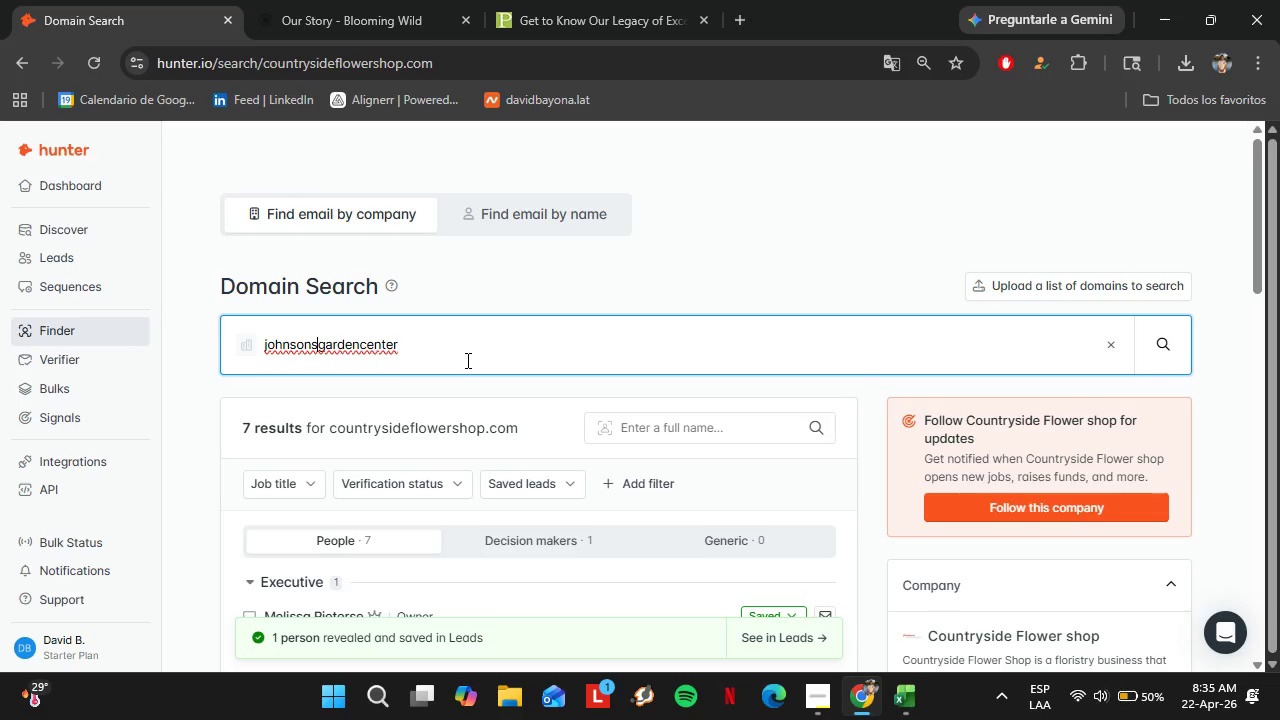 
key(Space)
 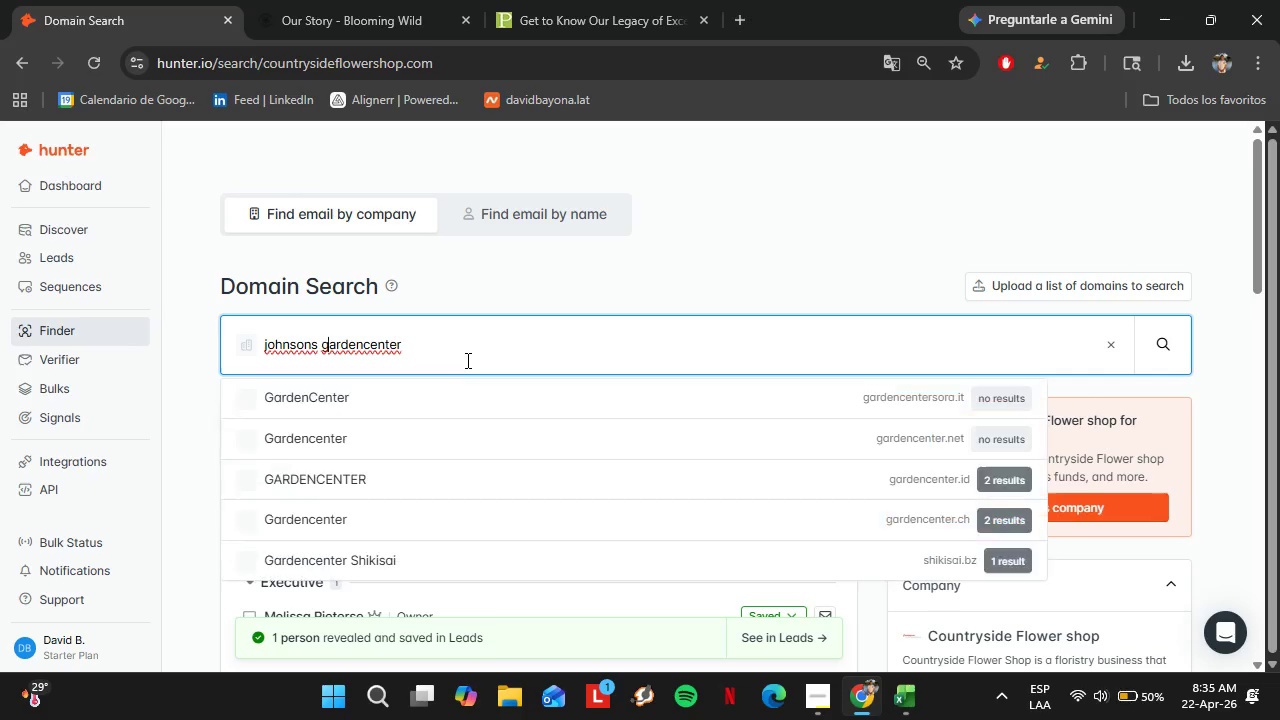 
hold_key(key=ArrowRight, duration=0.59)
 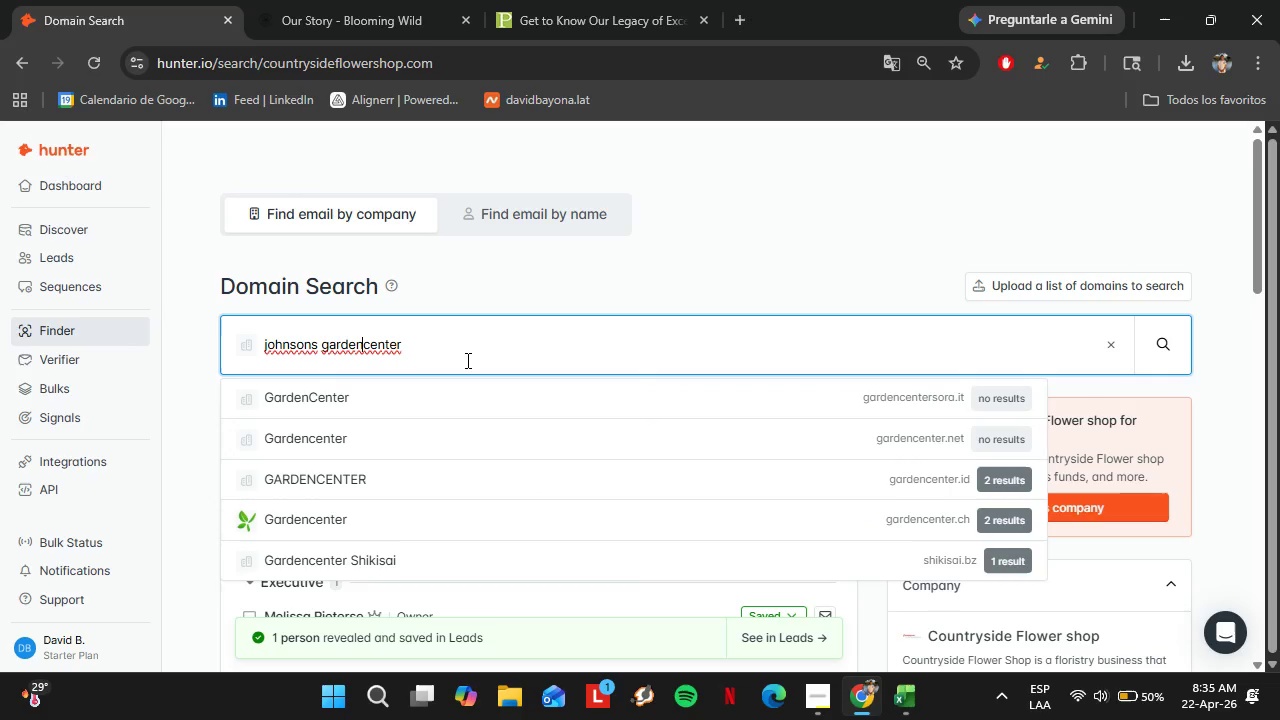 
key(ArrowRight)
 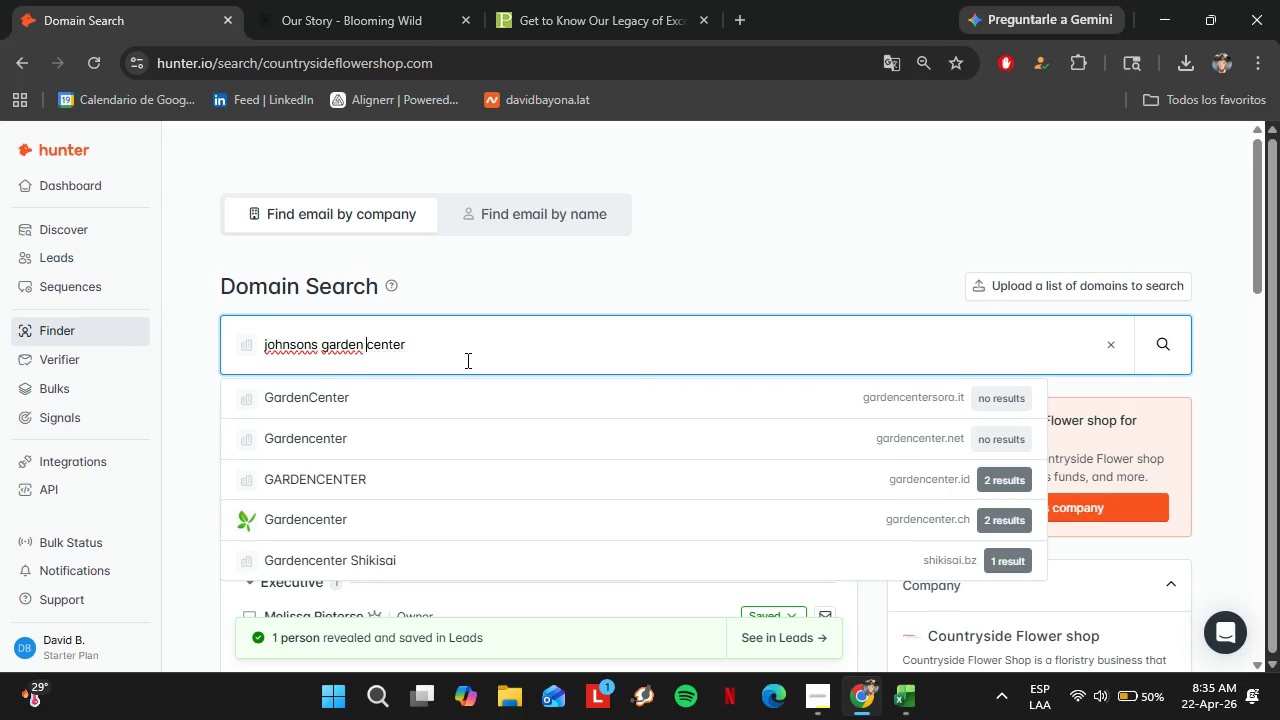 
key(Space)
 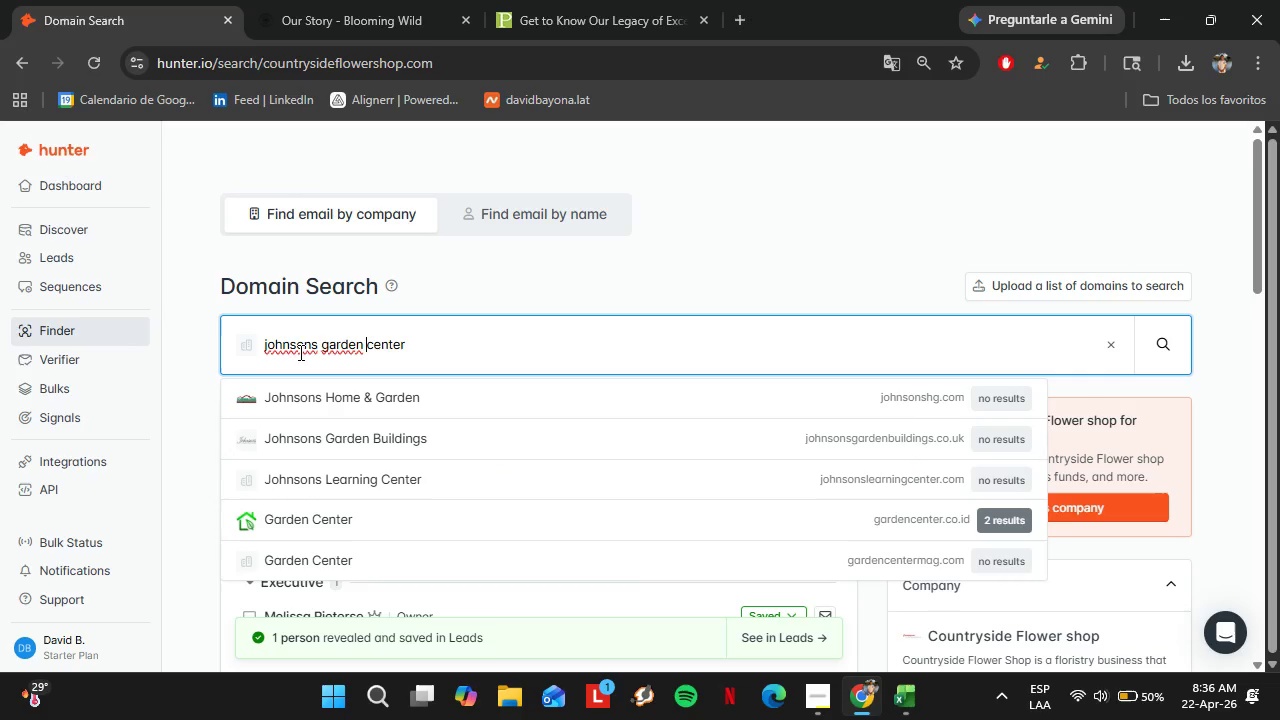 
left_click([309, 348])
 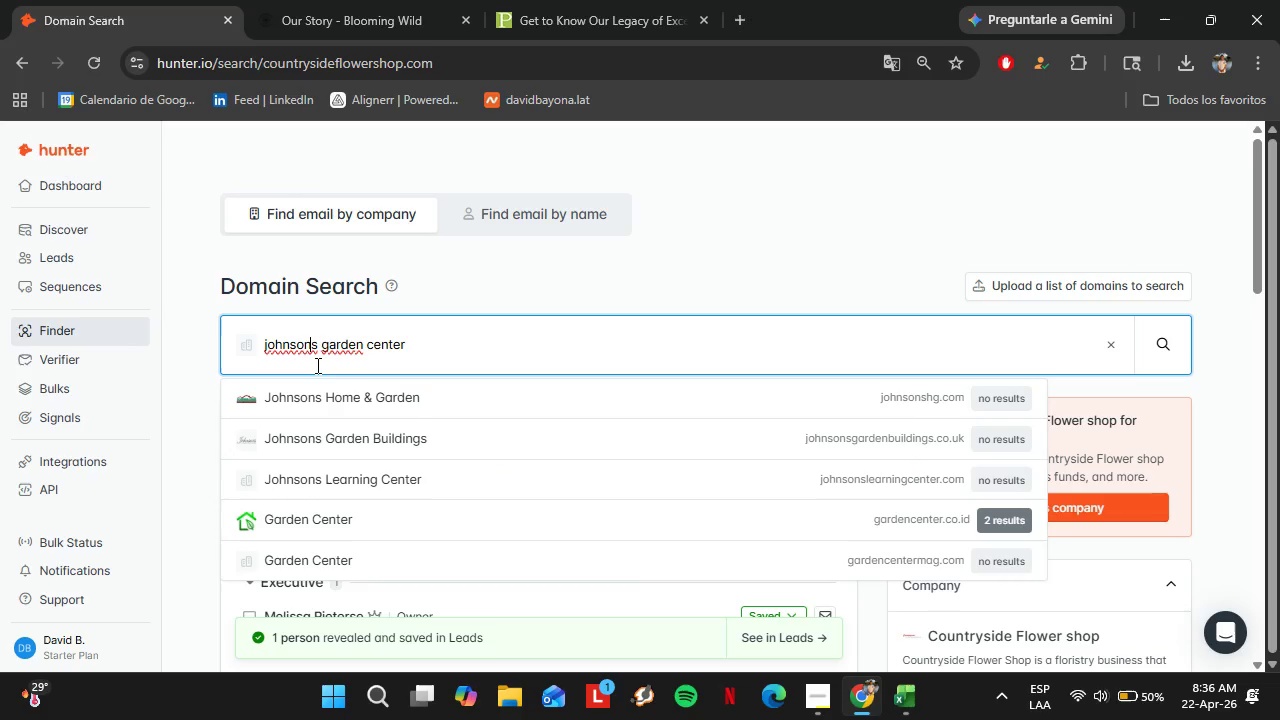 
key(BracketLeft)
 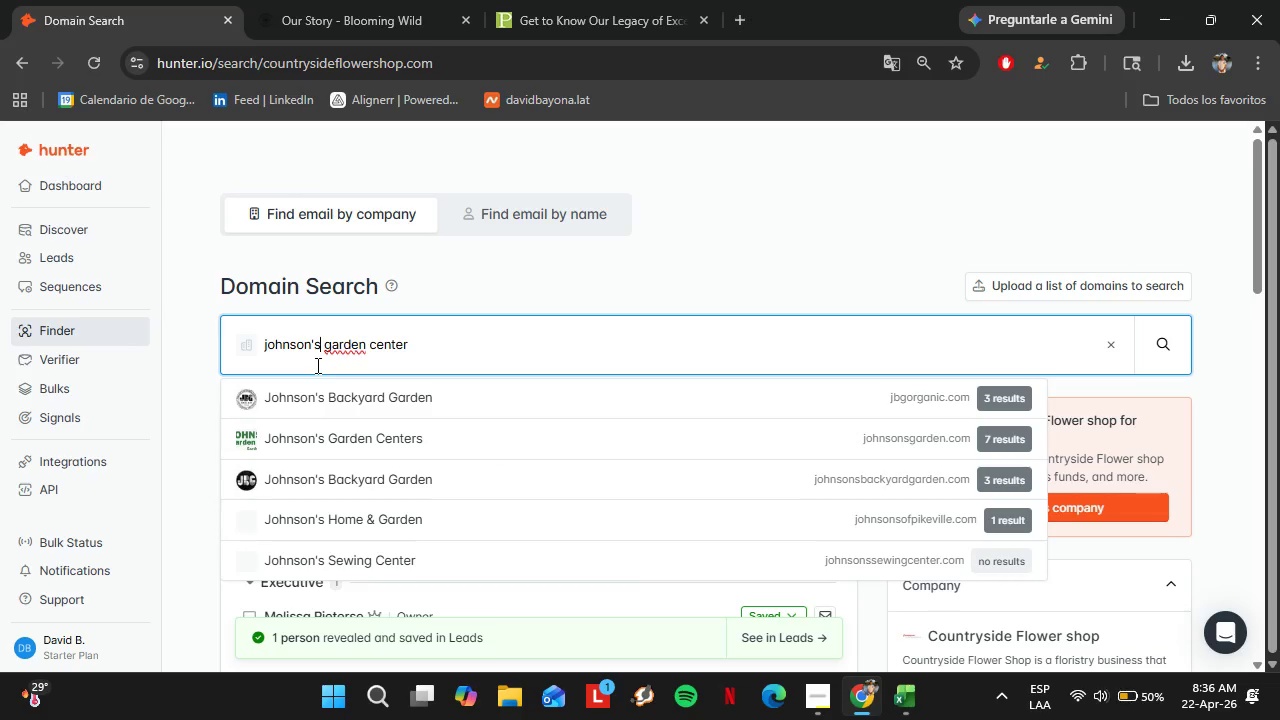 
hold_key(key=ArrowRight, duration=0.95)
 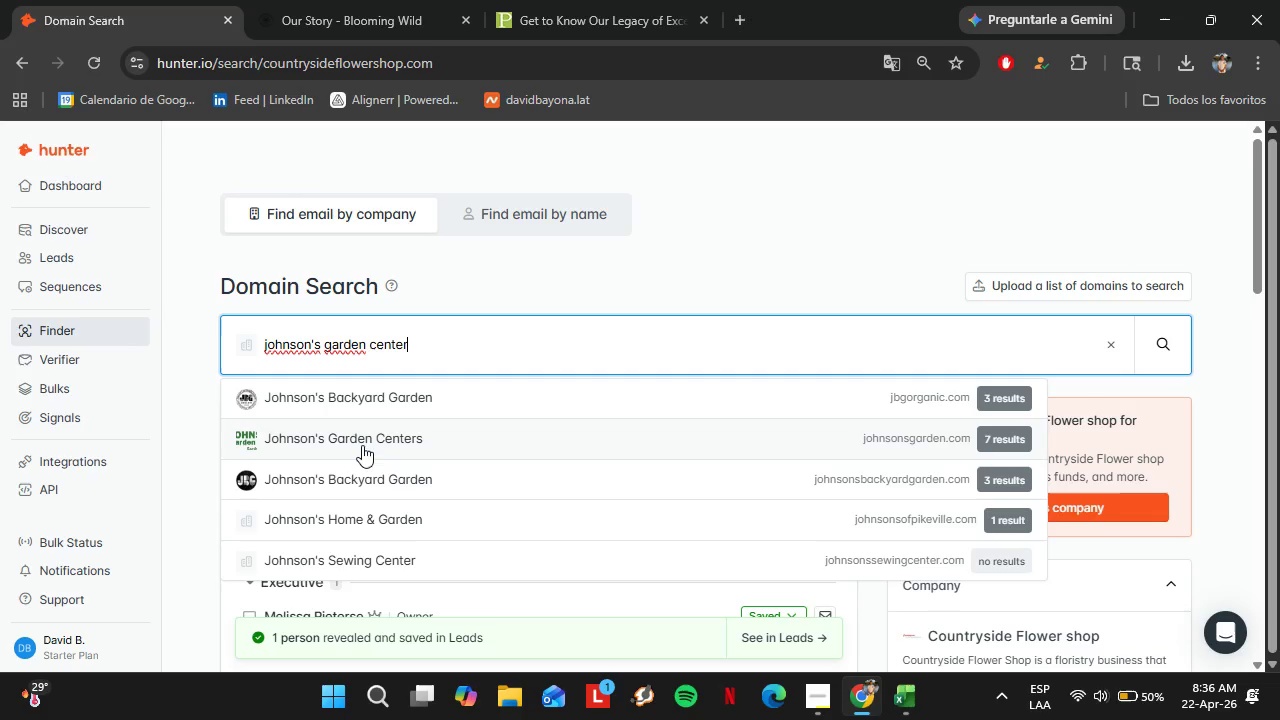 
left_click([345, 440])
 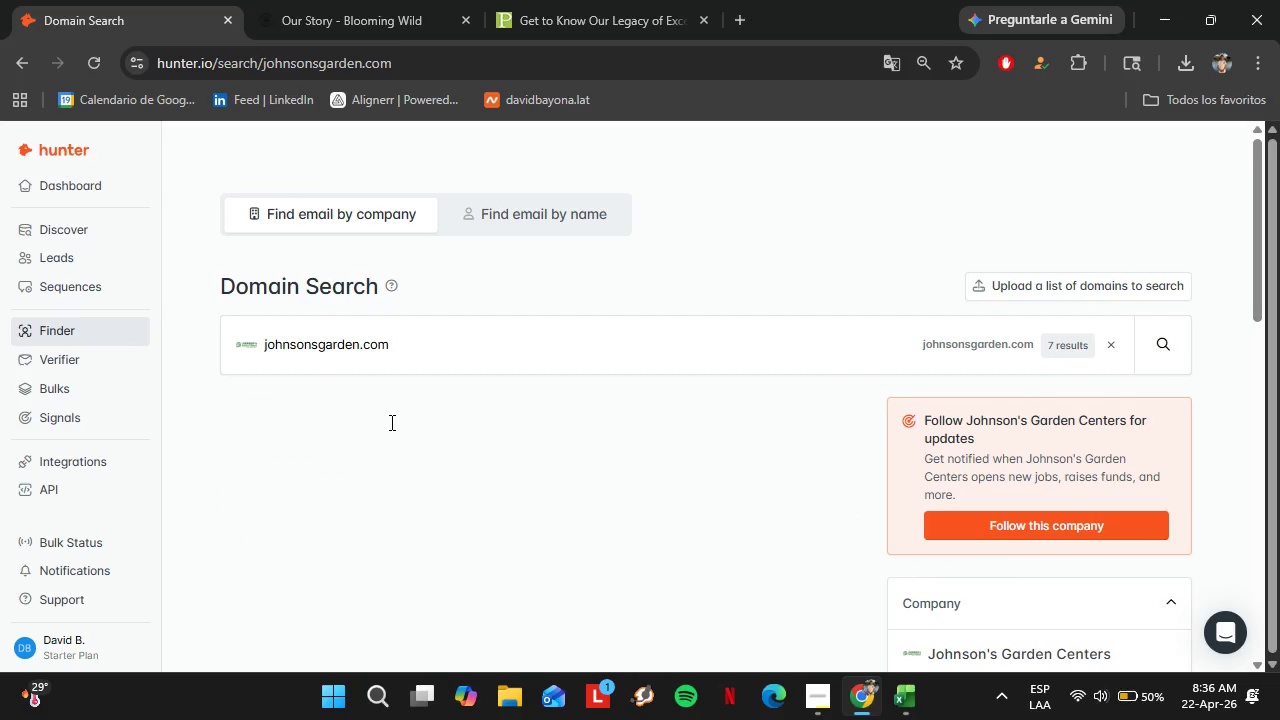 
scroll: coordinate [515, 440], scroll_direction: down, amount: 2.0
 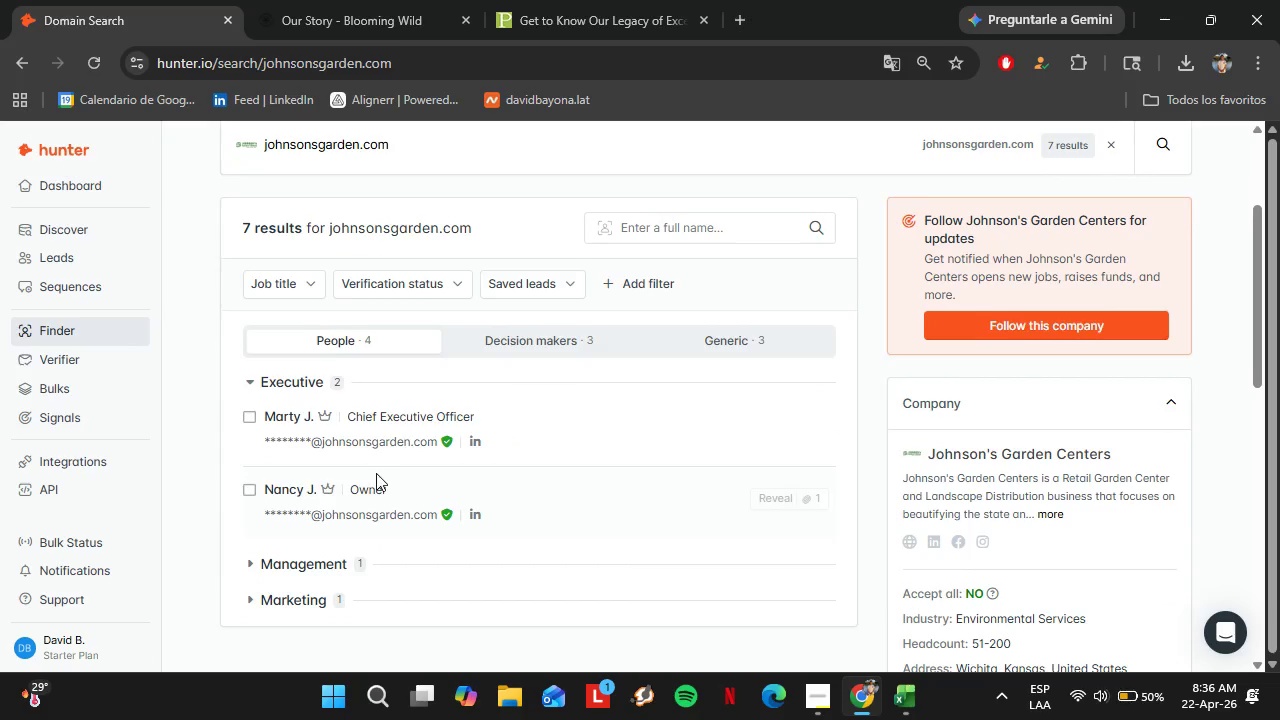 
scroll: coordinate [333, 365], scroll_direction: up, amount: 1.0
 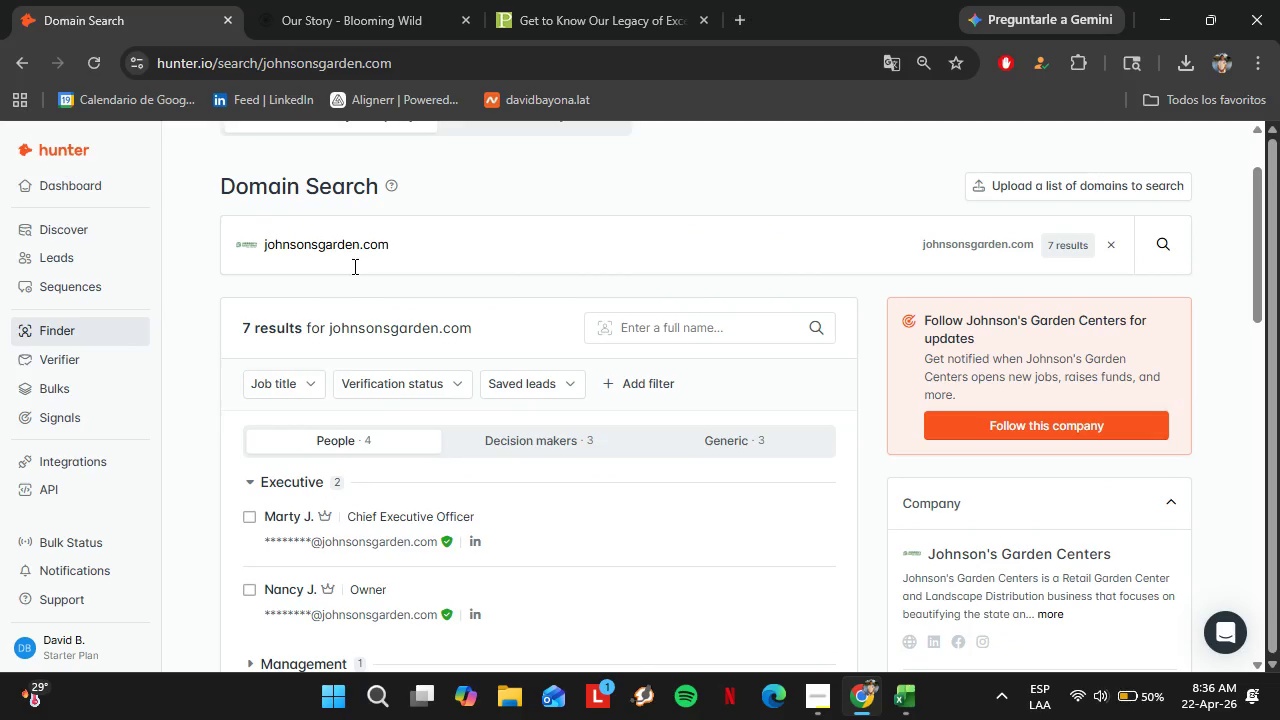 
double_click([353, 262])
 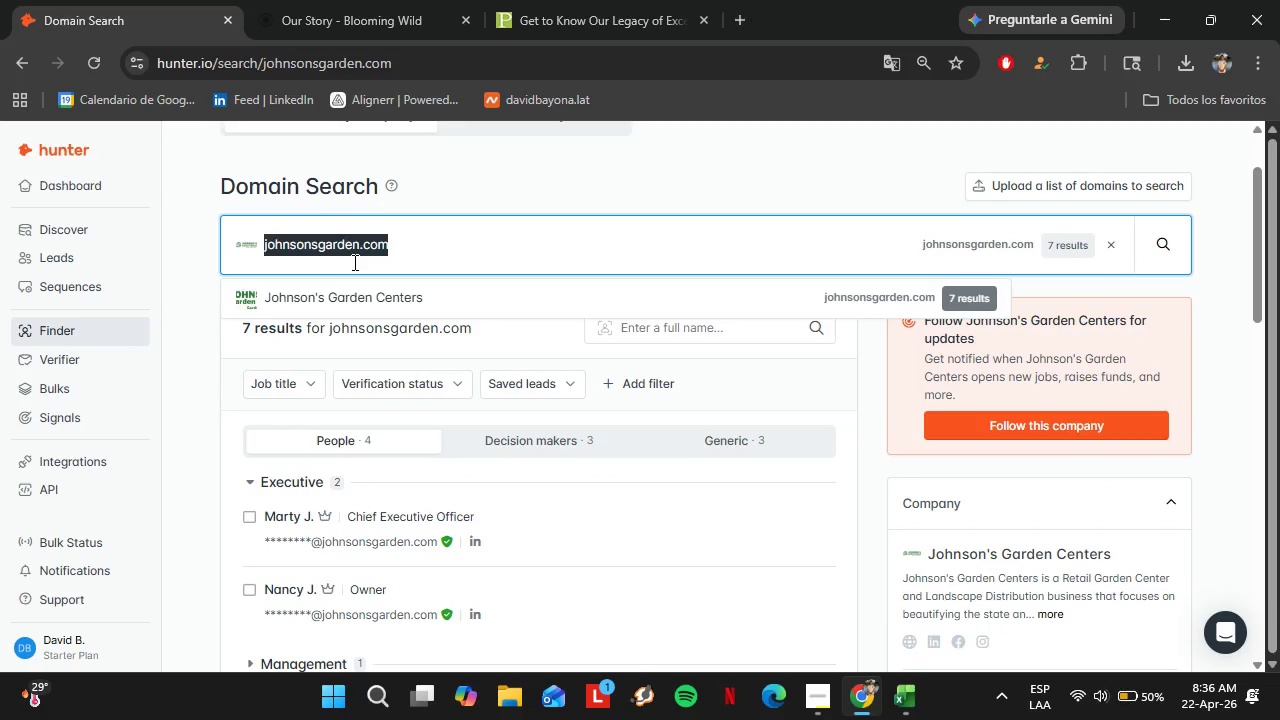 
triple_click([353, 262])
 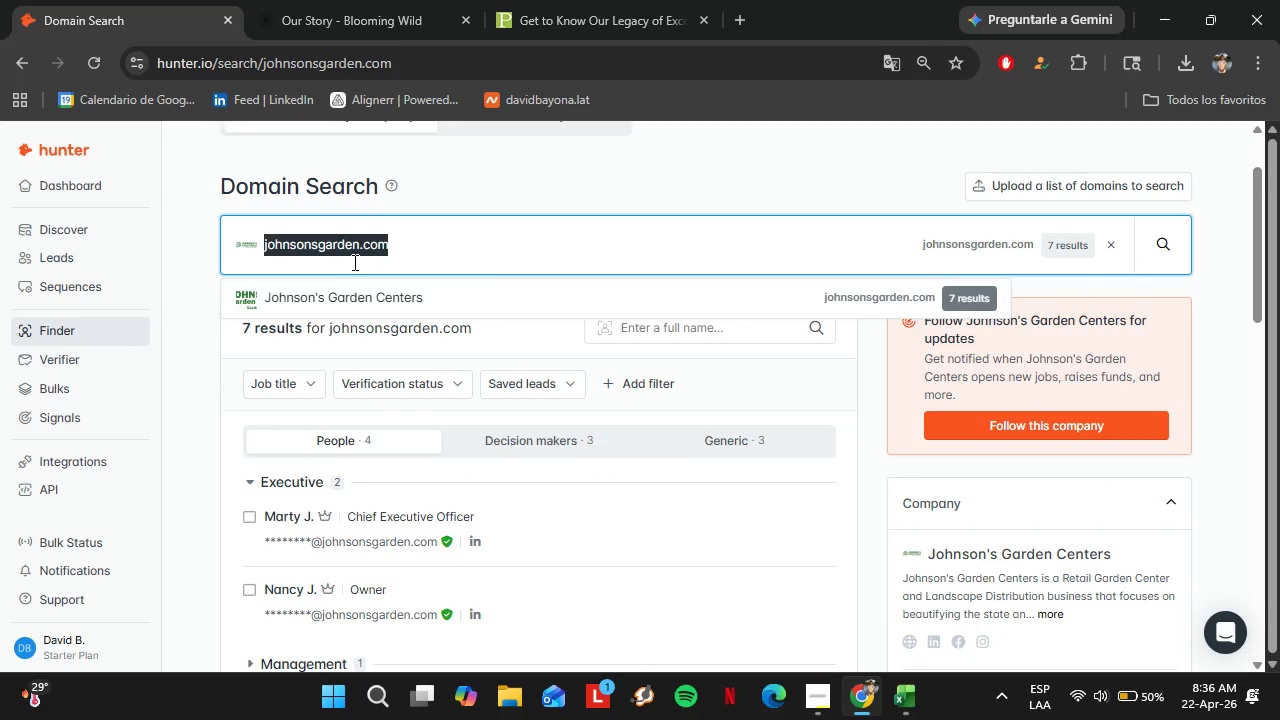 
key(Control+C)
 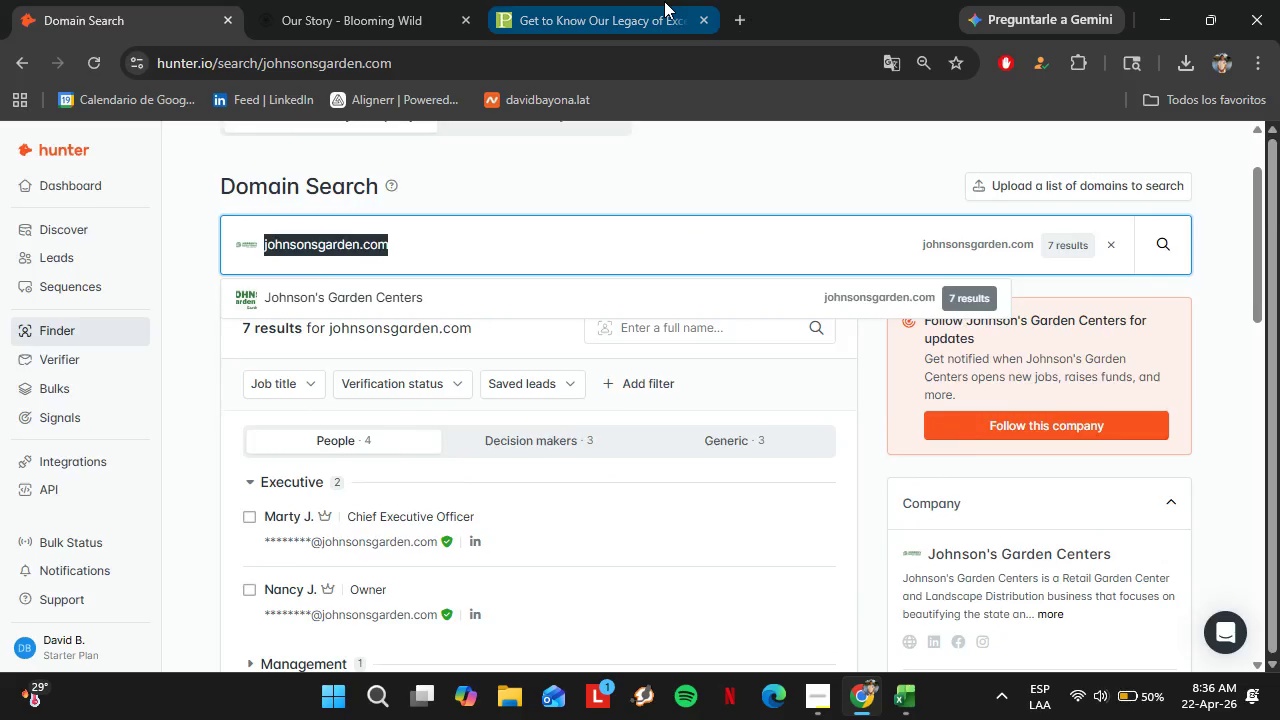 
left_click([664, 1])
 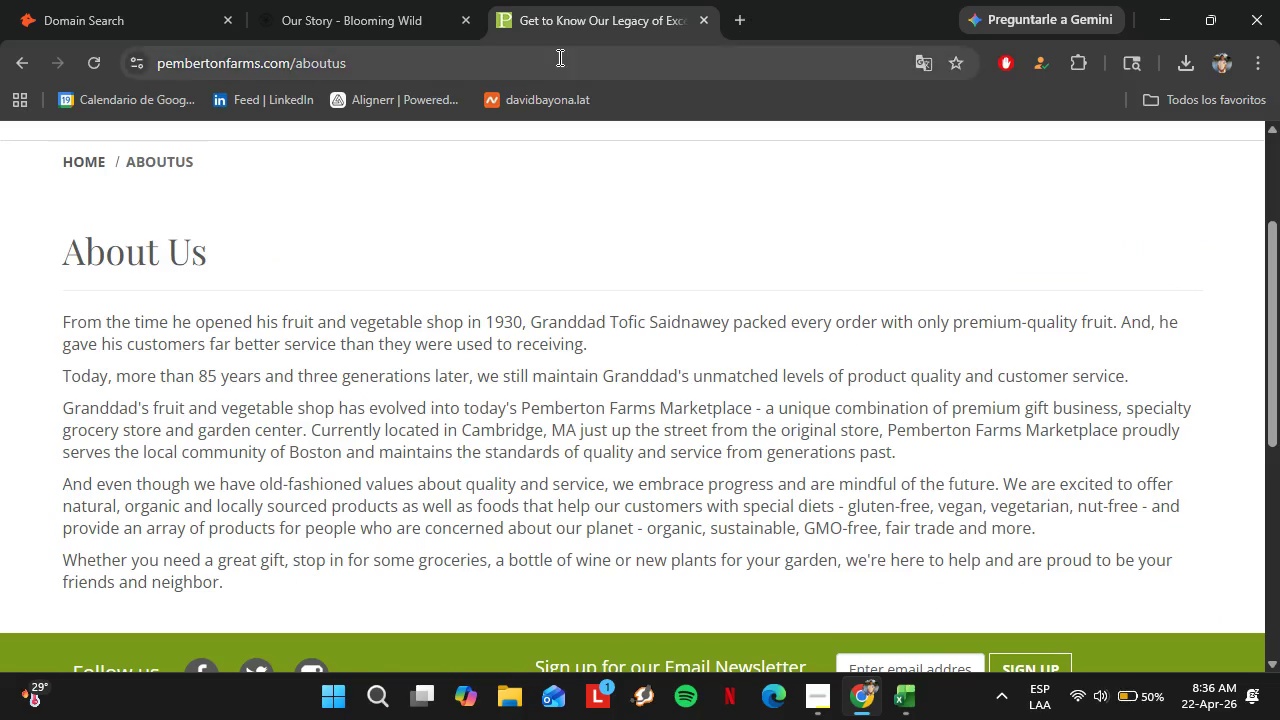 
left_click([558, 57])
 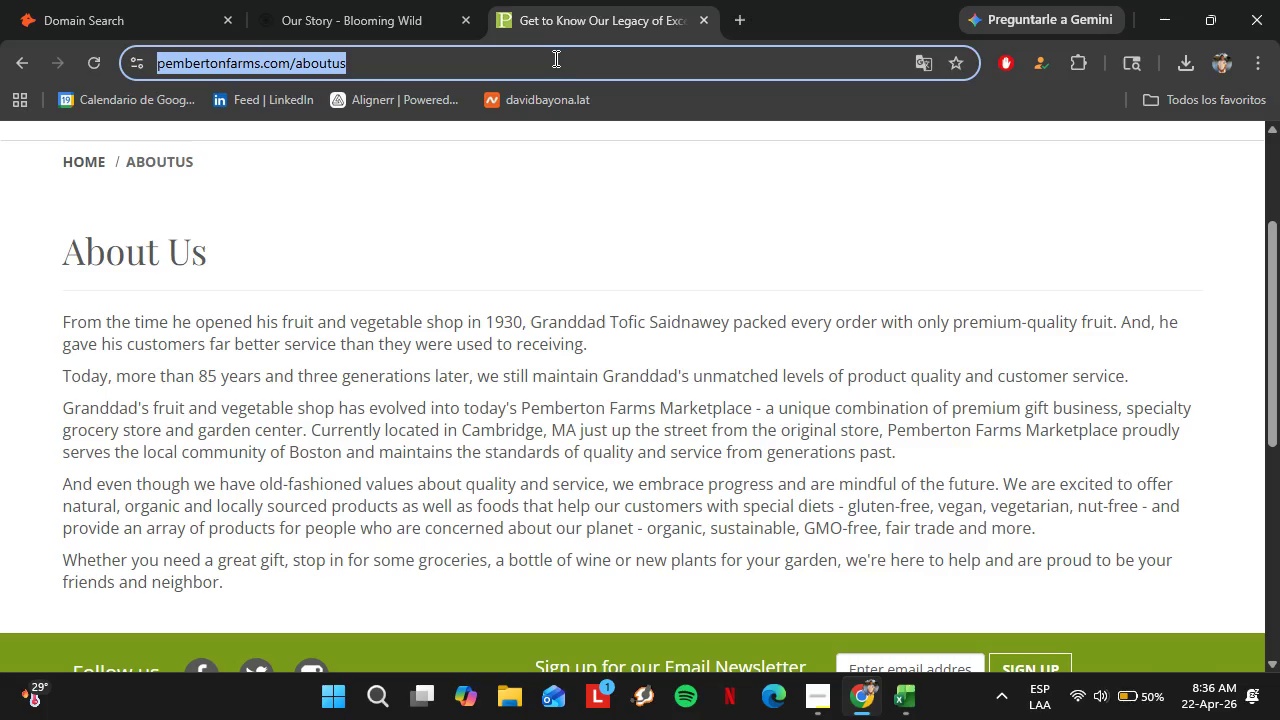 
key(Control+V)
 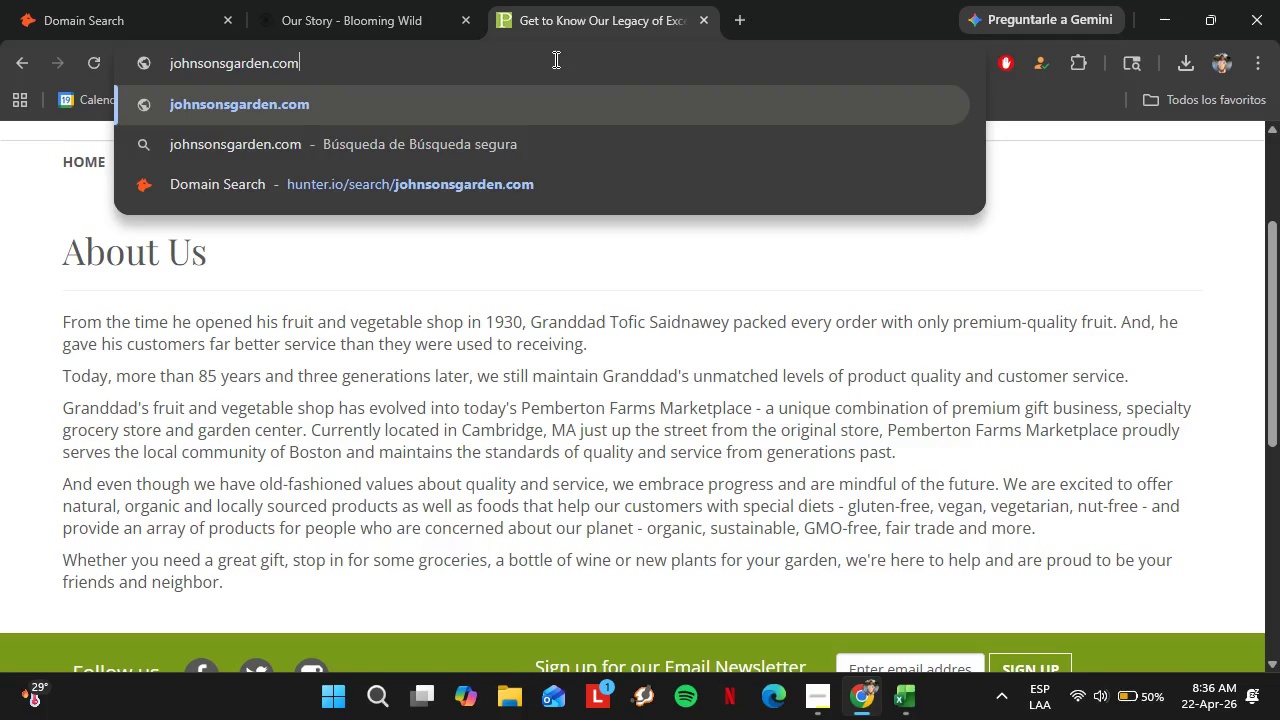 
key(Enter)
 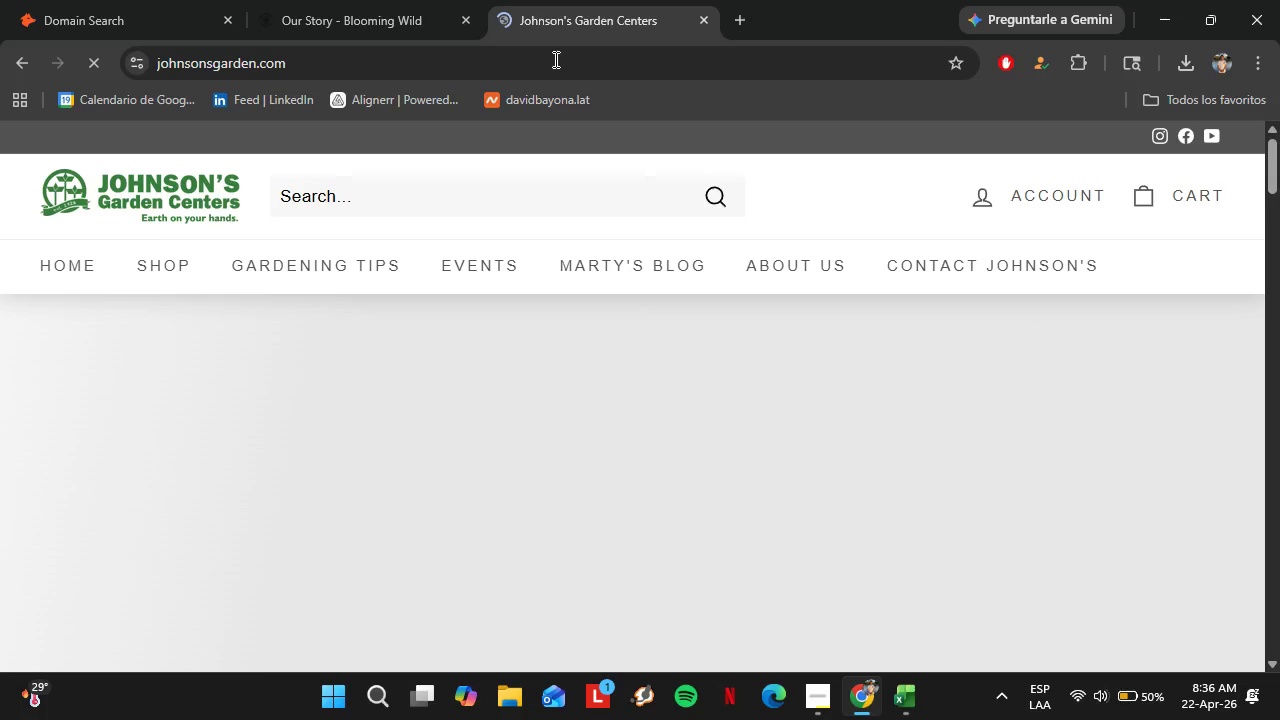 
wait(8.81)
 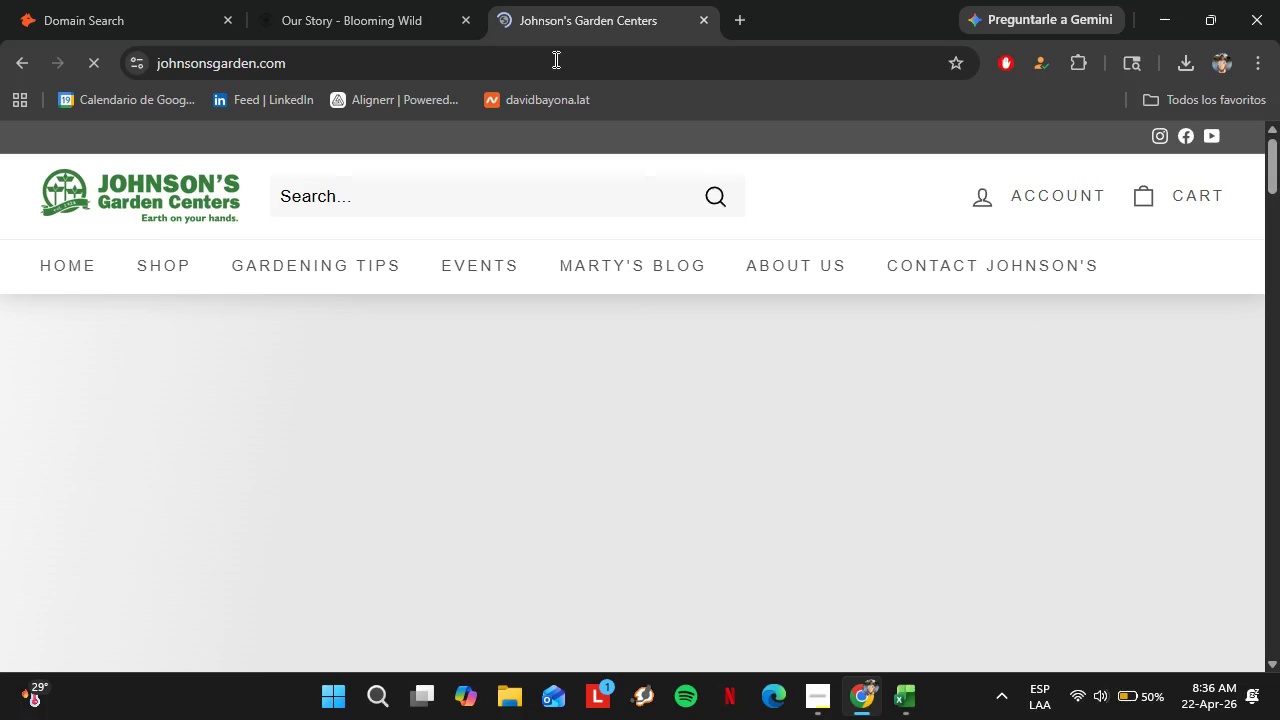 
left_click([755, 322])
 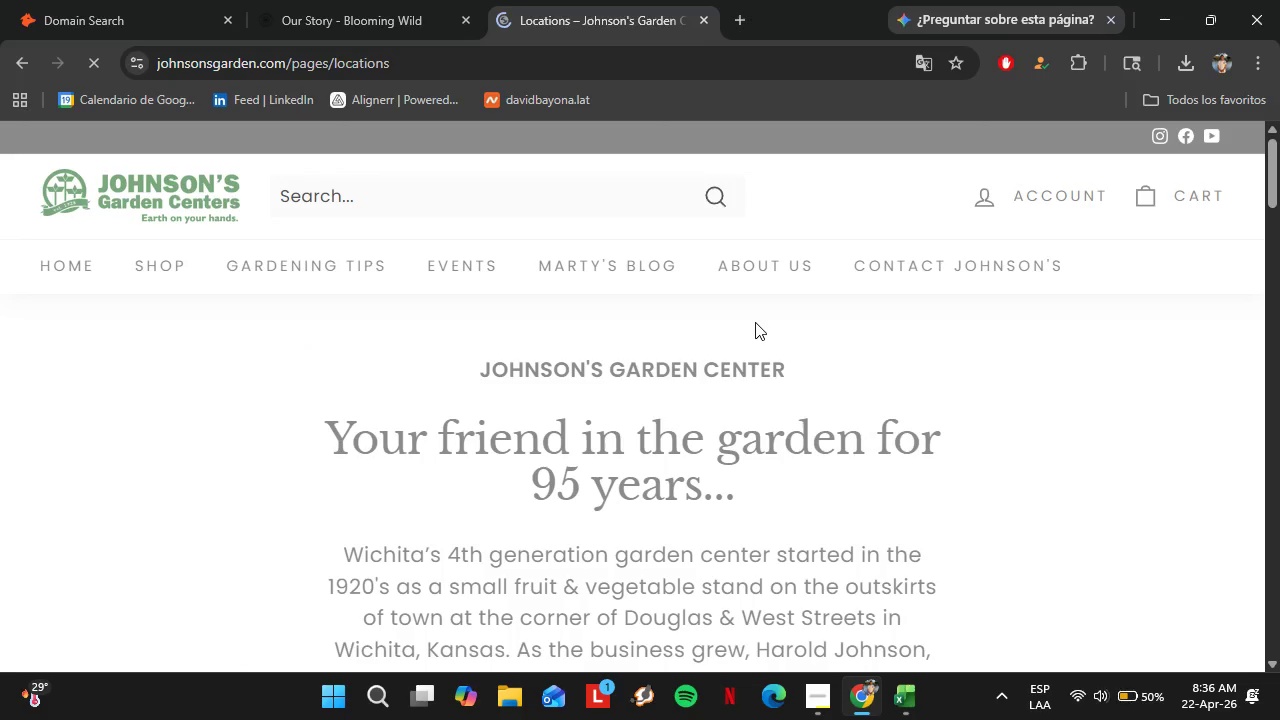 
scroll: coordinate [591, 472], scroll_direction: down, amount: 3.0
 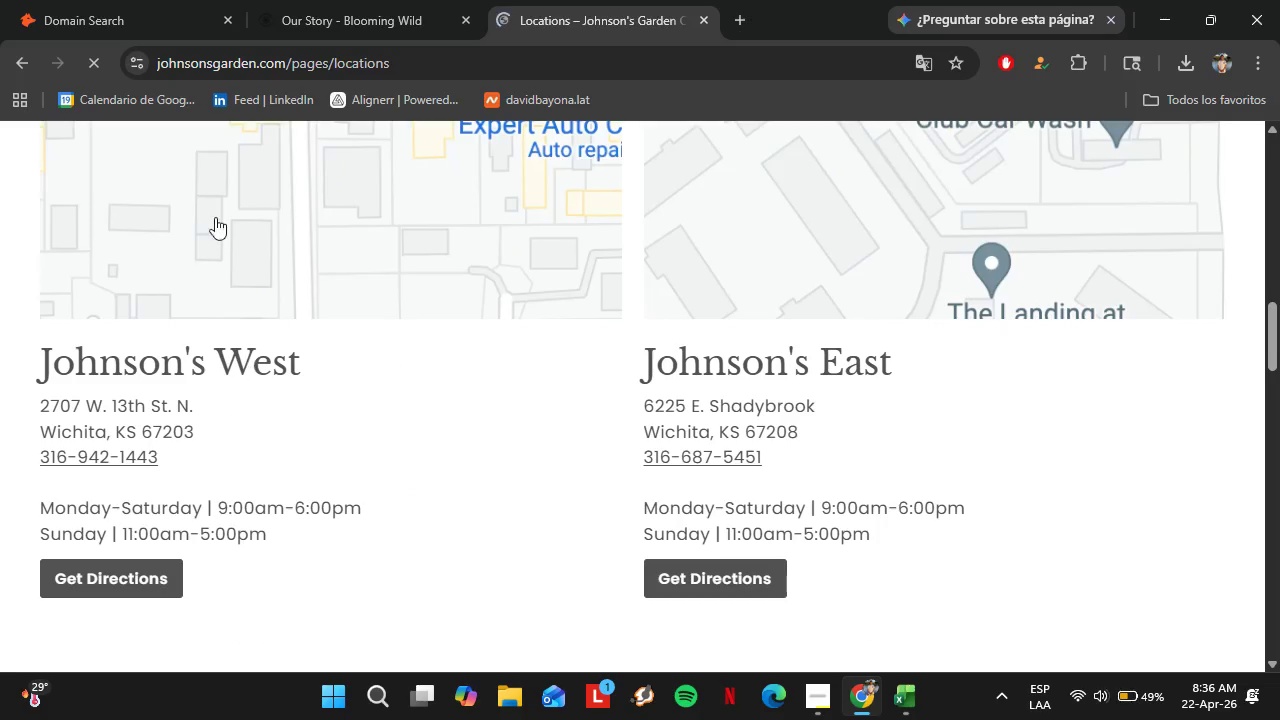 
left_click([96, 6])
 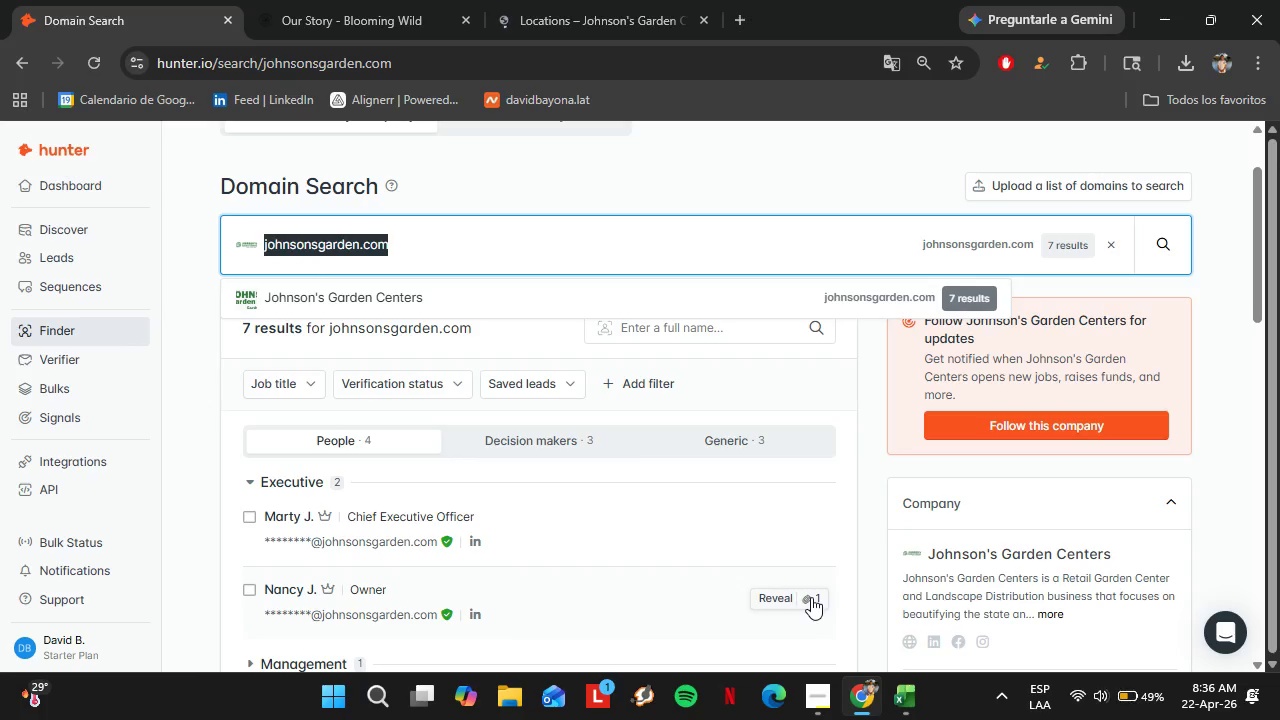 
left_click([790, 598])
 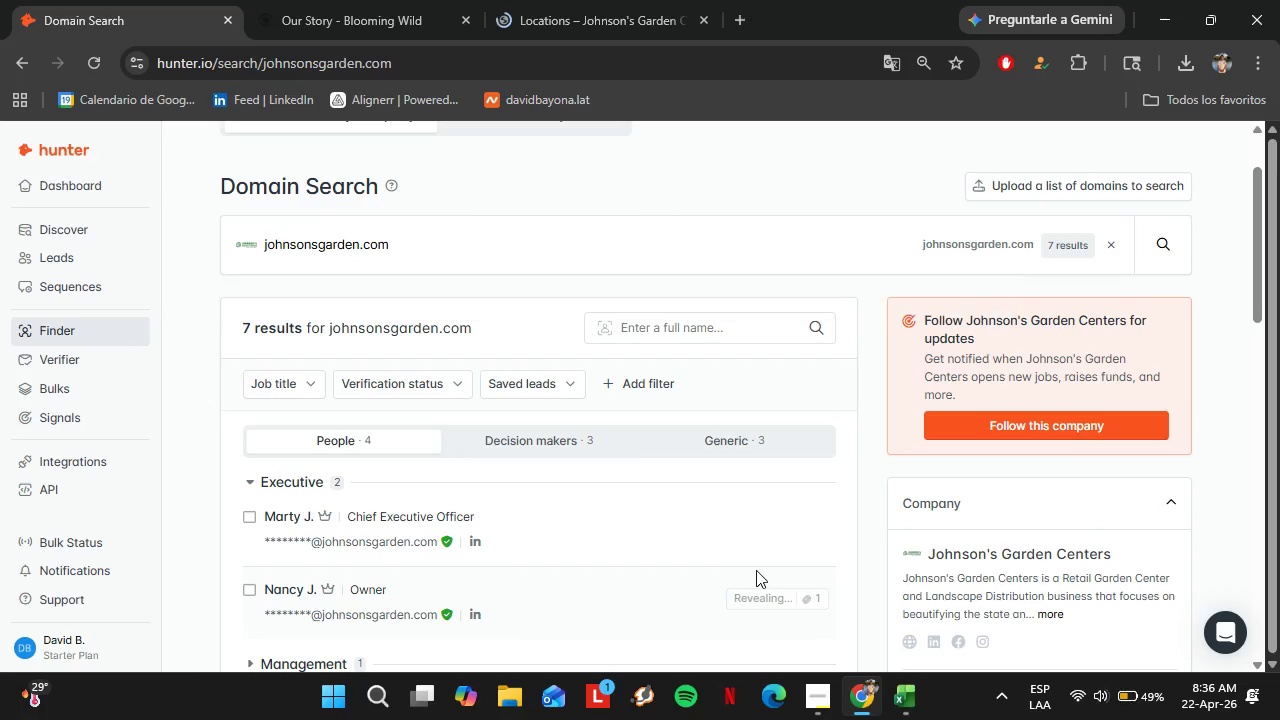 
scroll: coordinate [756, 570], scroll_direction: down, amount: 2.0
 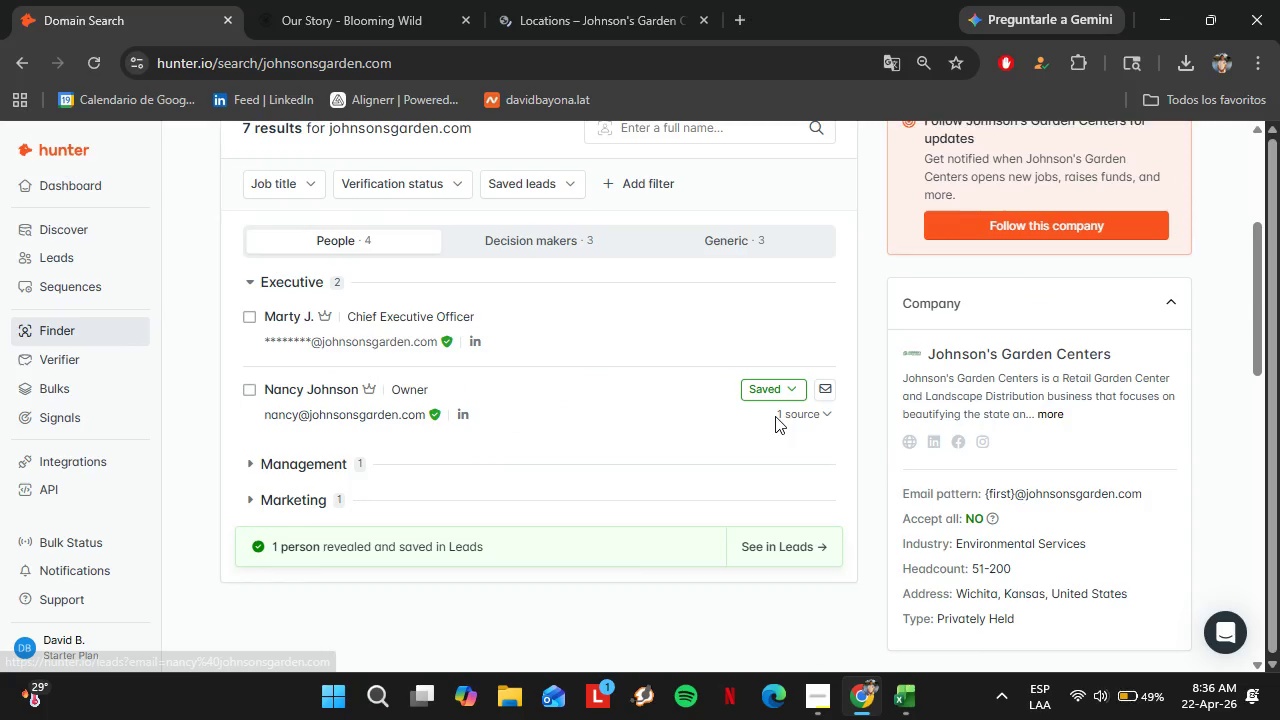 
left_click([773, 395])
 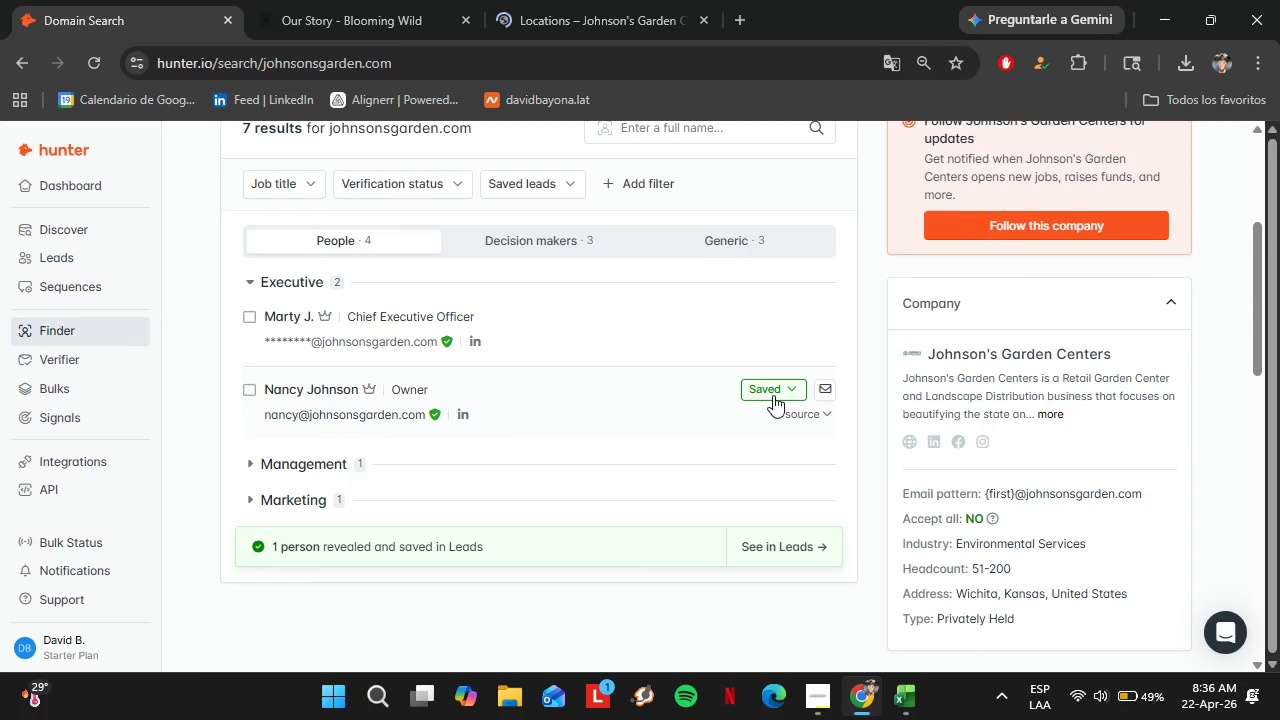 
left_click([639, 535])
 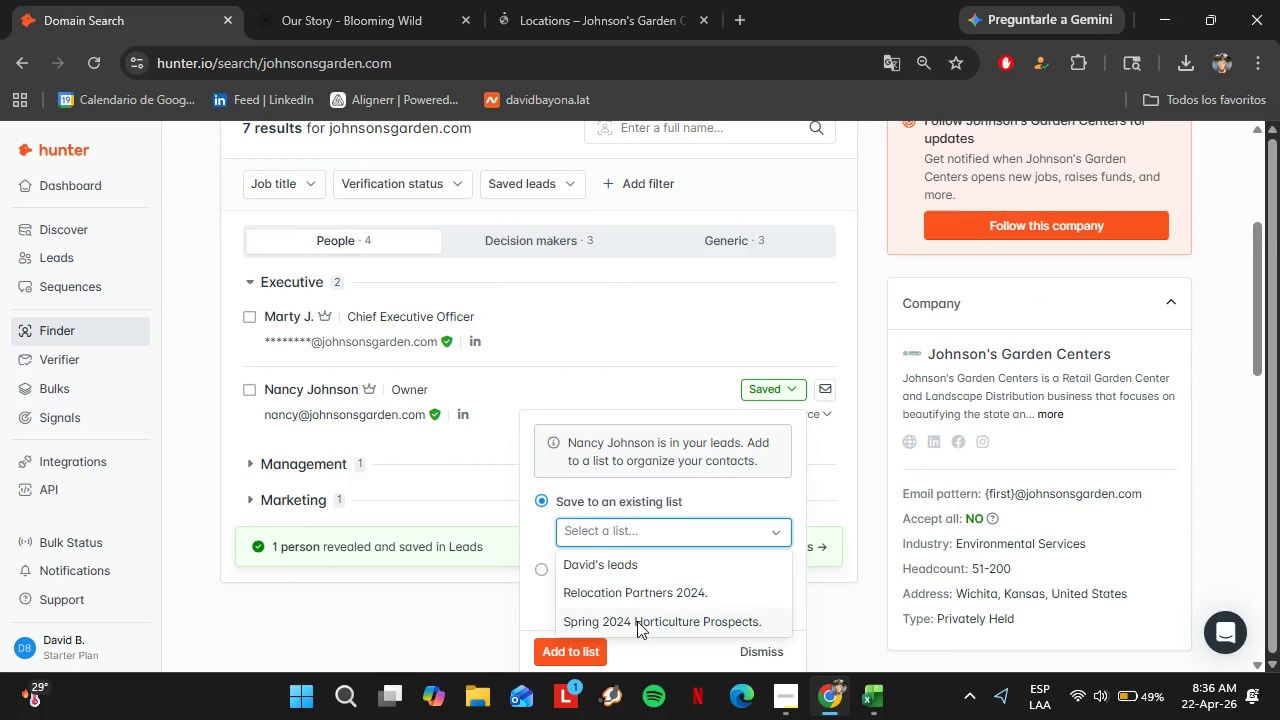 
left_click([637, 621])
 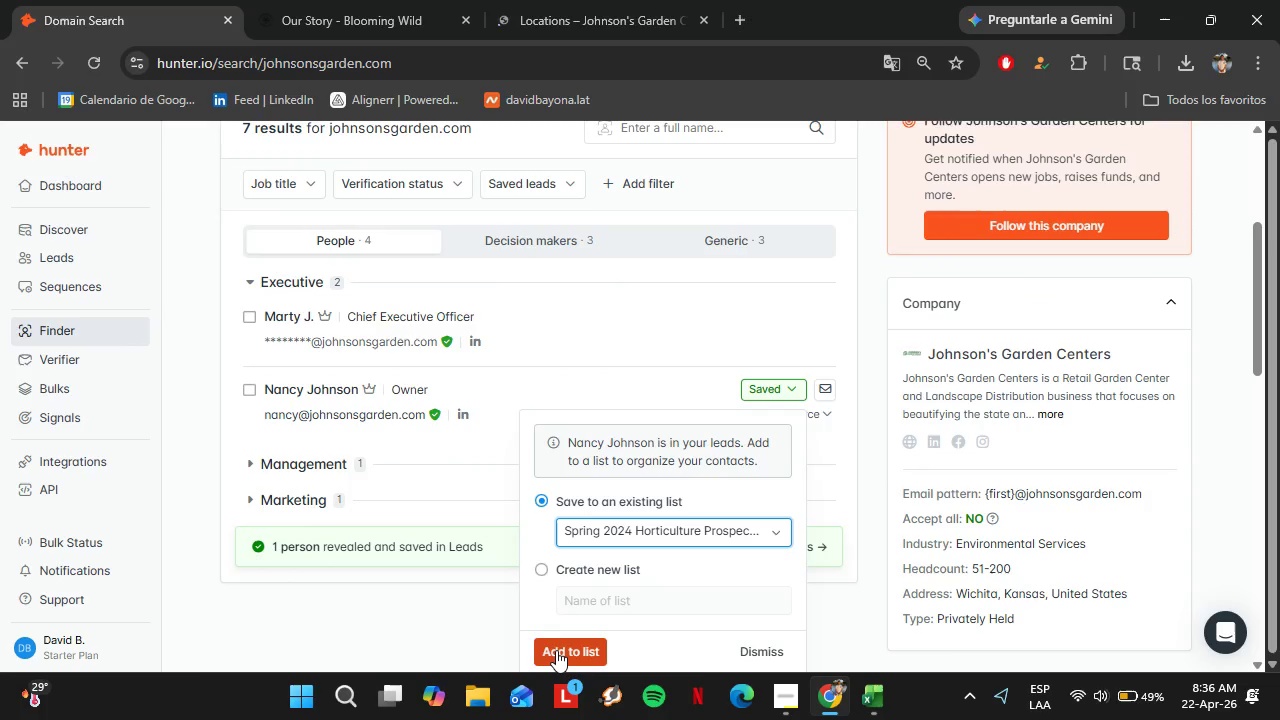 
left_click([556, 650])
 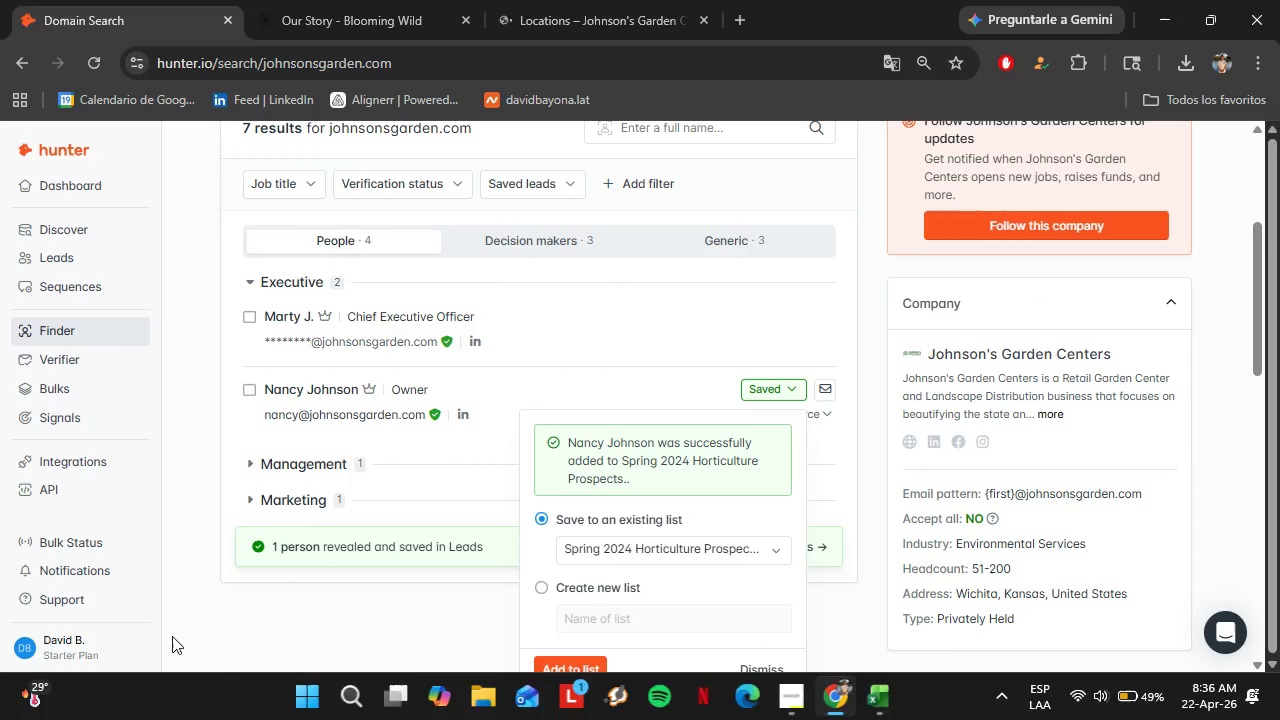 
left_click([229, 630])
 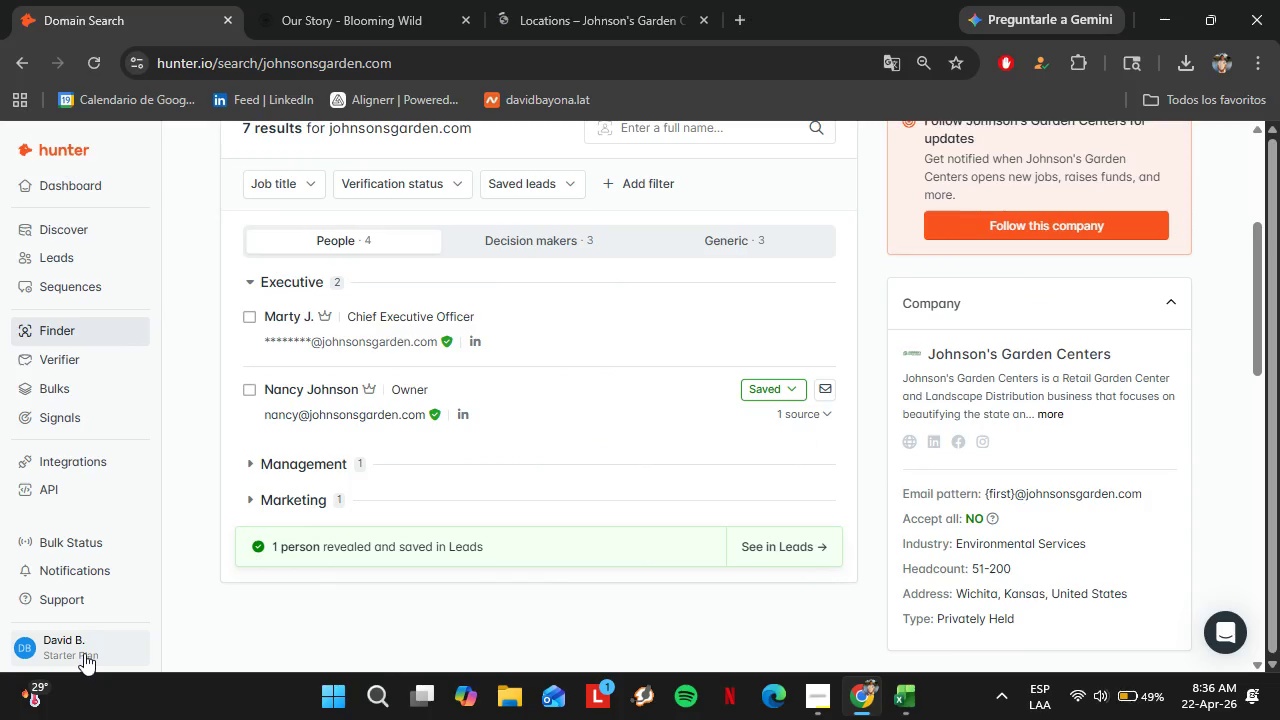 
left_click([84, 653])
 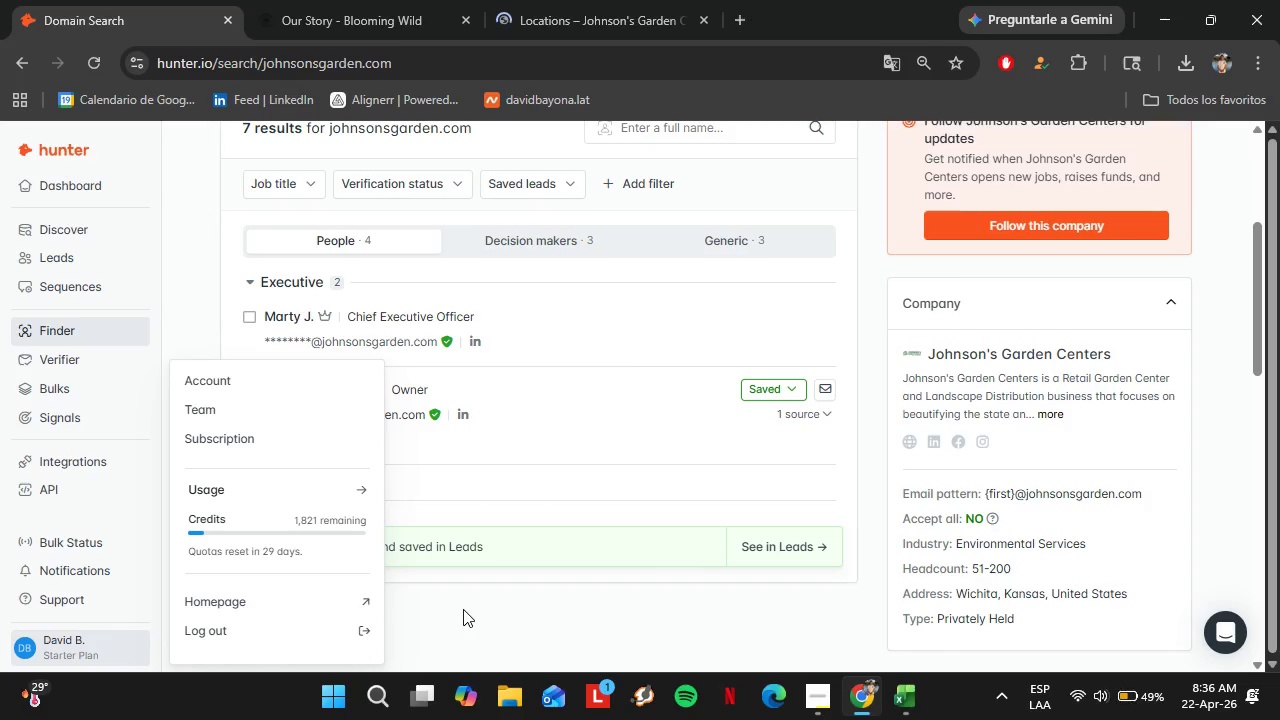 
left_click([463, 609])
 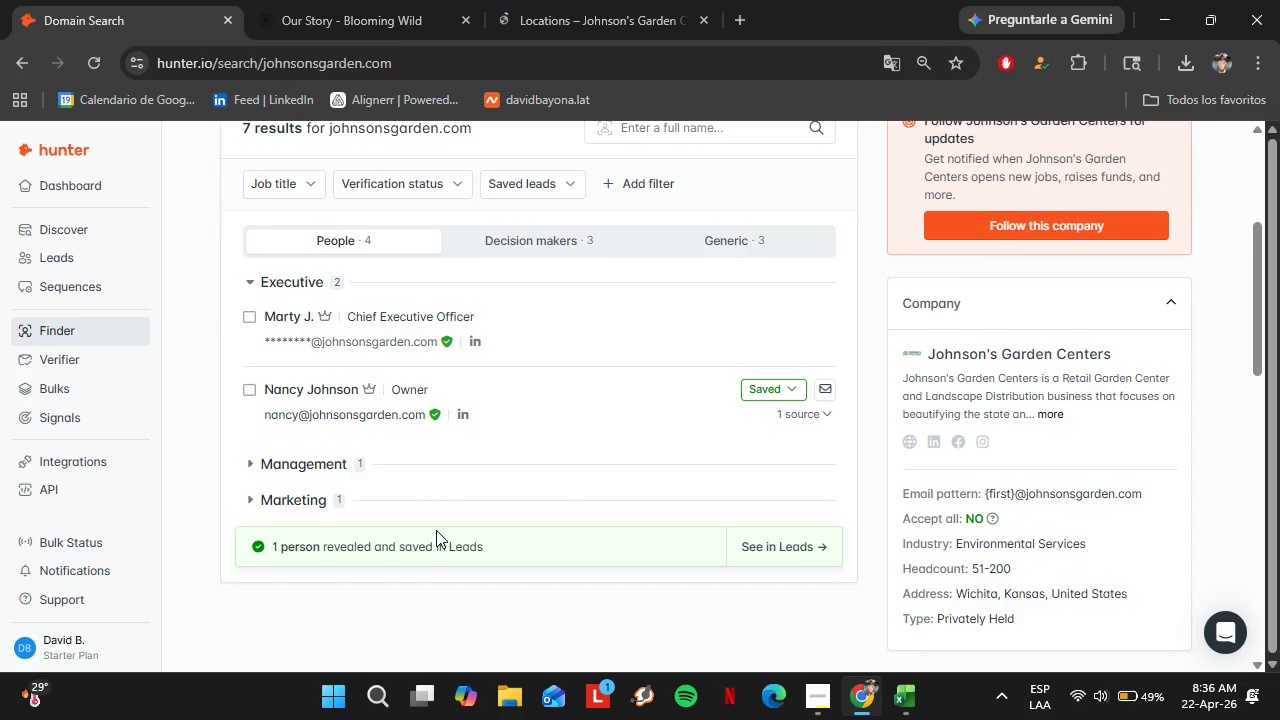 
scroll: coordinate [436, 530], scroll_direction: up, amount: 1.0
 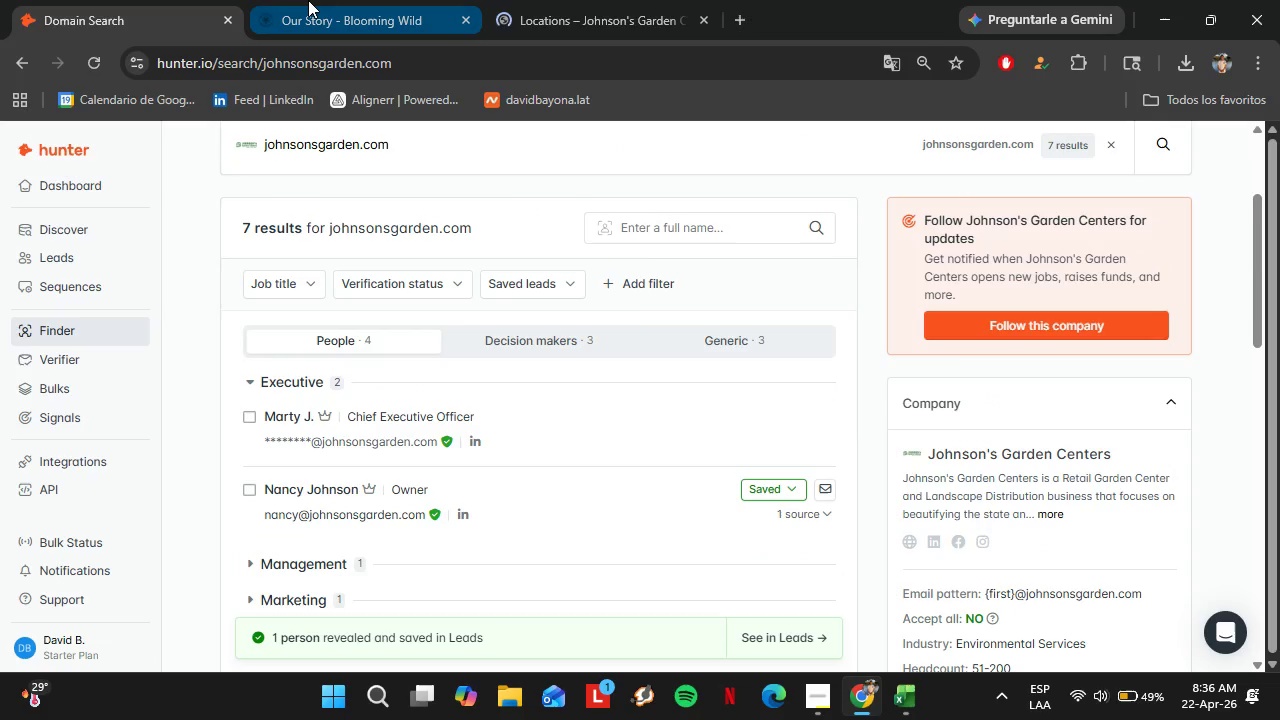 
left_click([308, 0])
 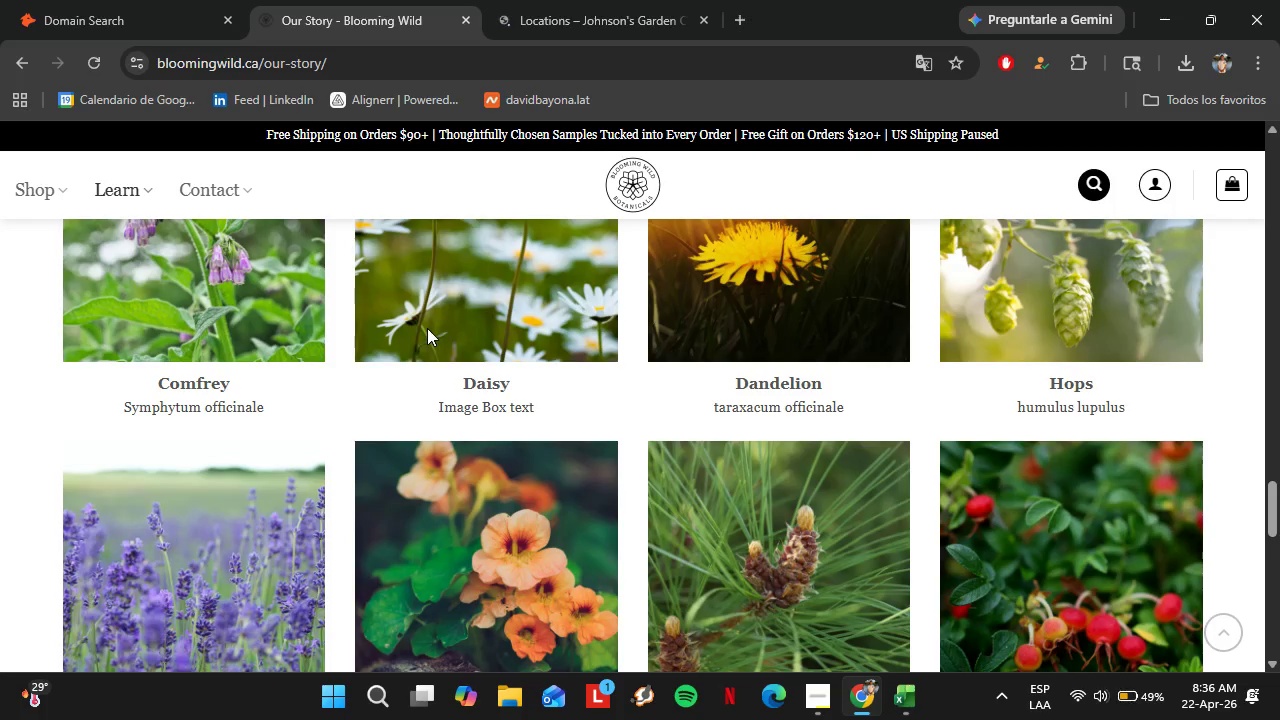 
left_click([157, 0])
 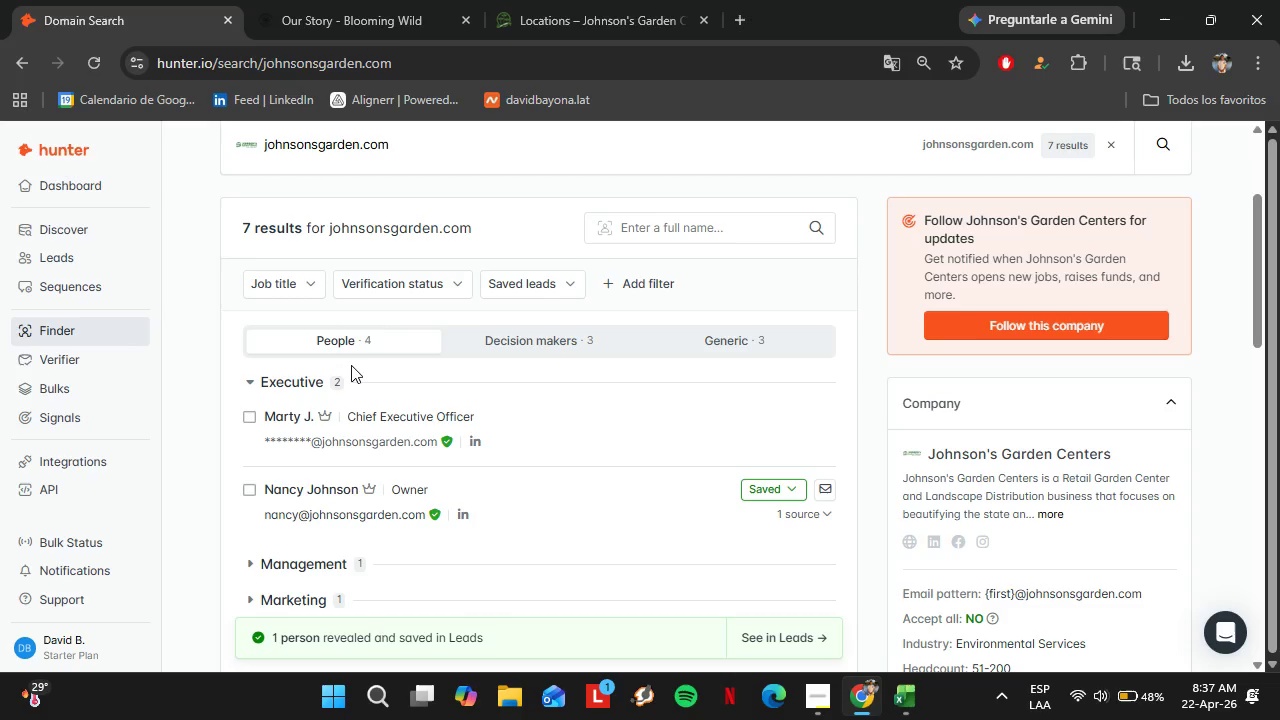 
wait(27.06)
 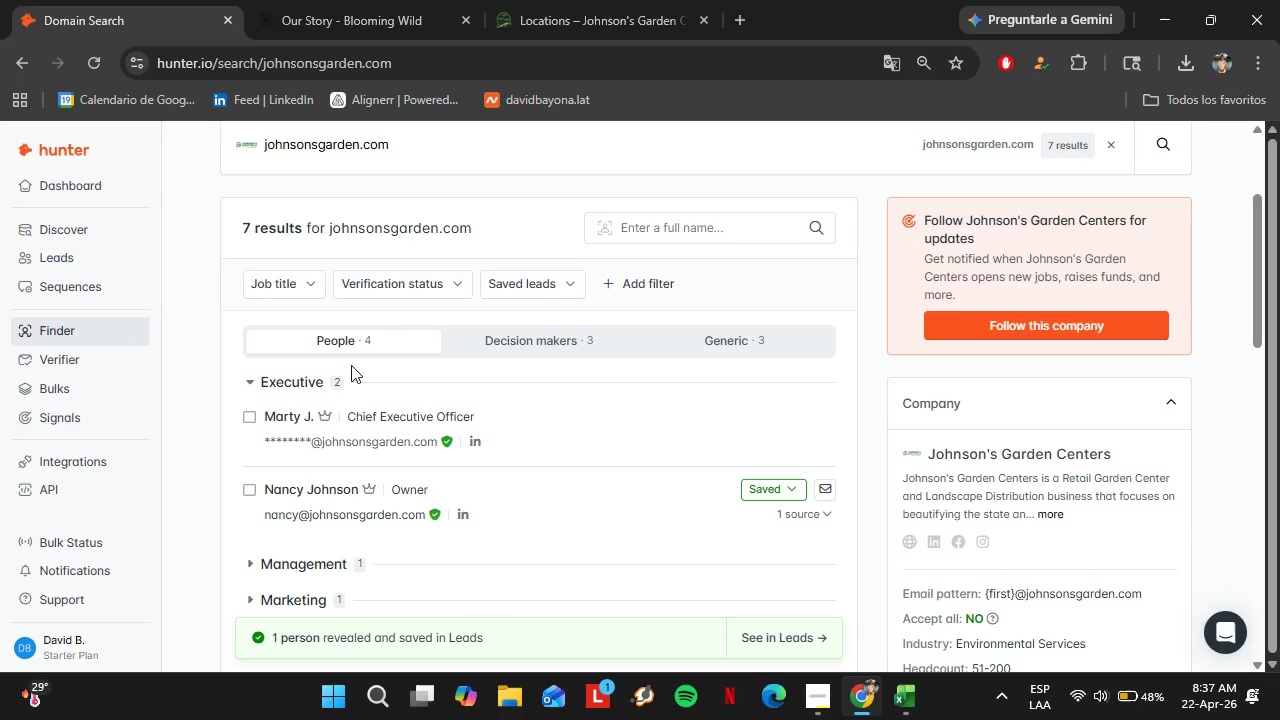 
scroll: coordinate [346, 357], scroll_direction: up, amount: 1.0
 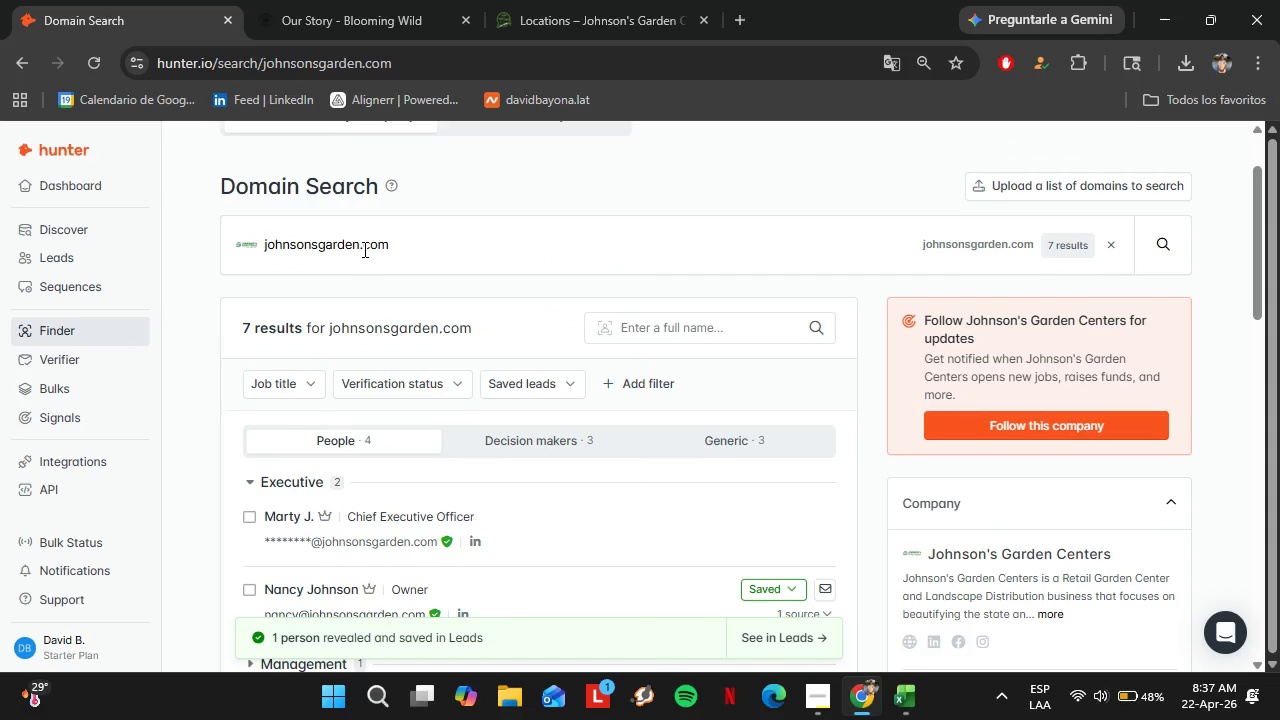 
double_click([363, 249])
 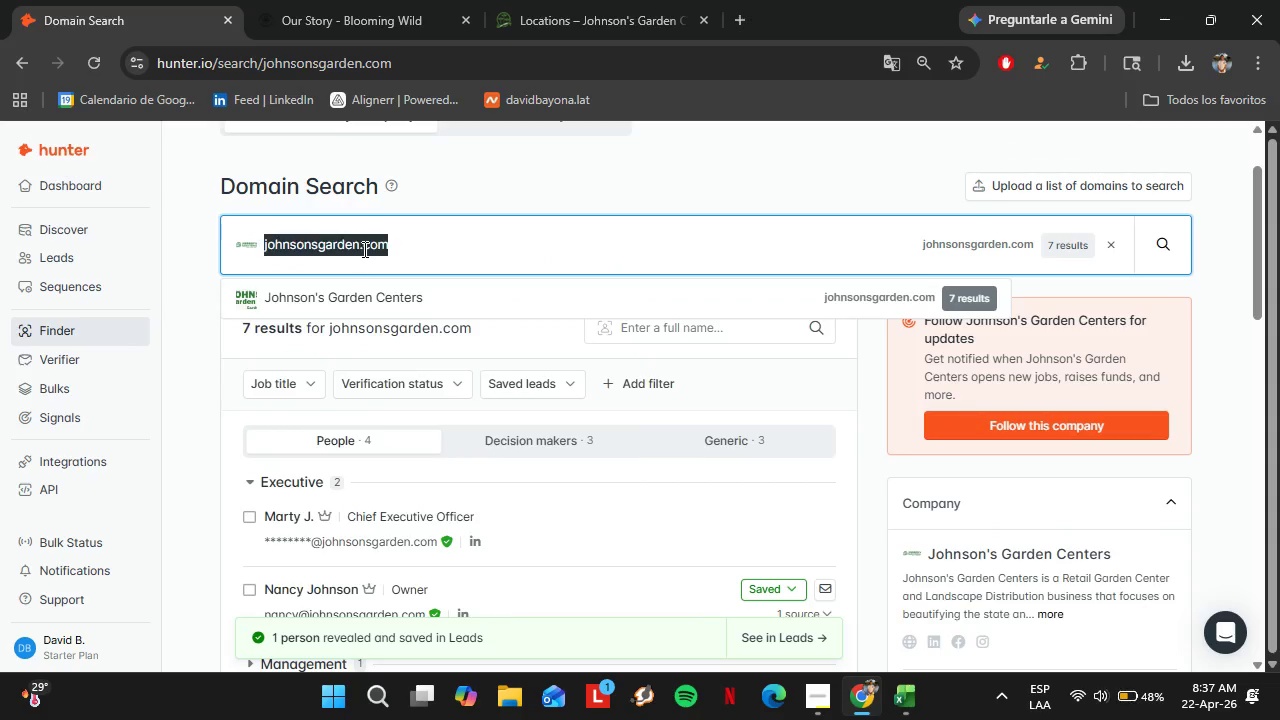 
triple_click([363, 249])
 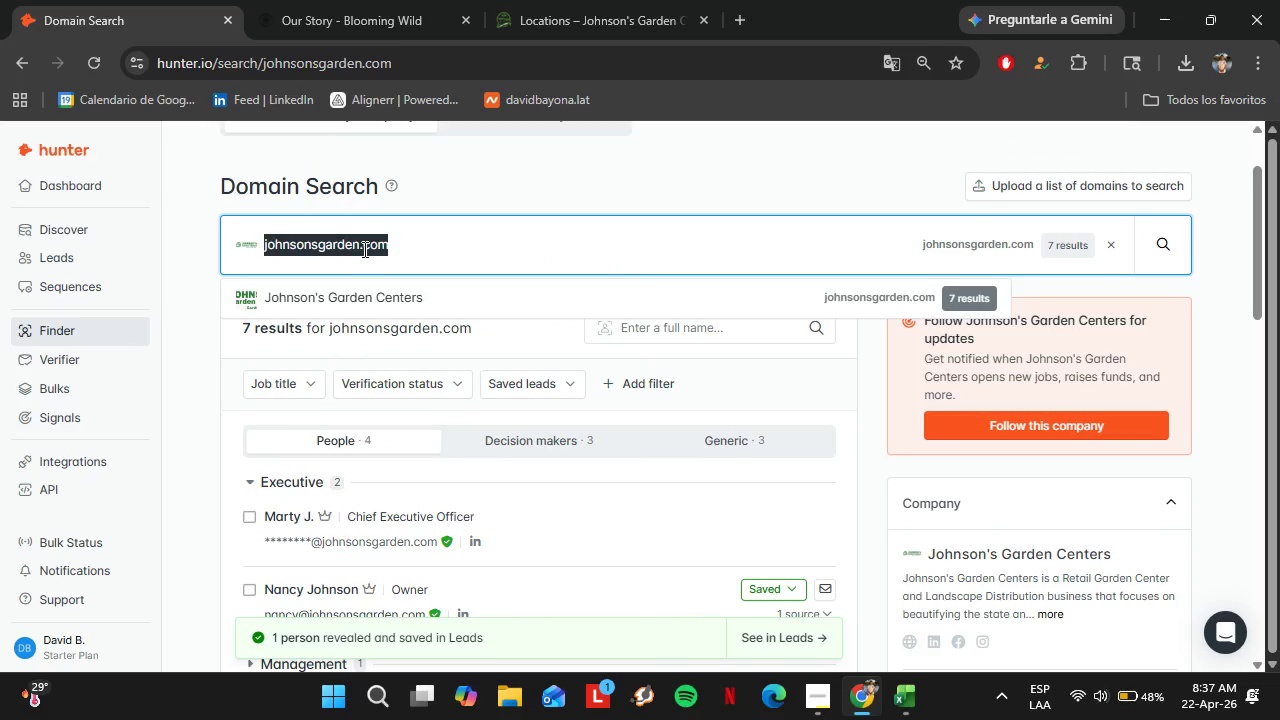 
type(wa)
 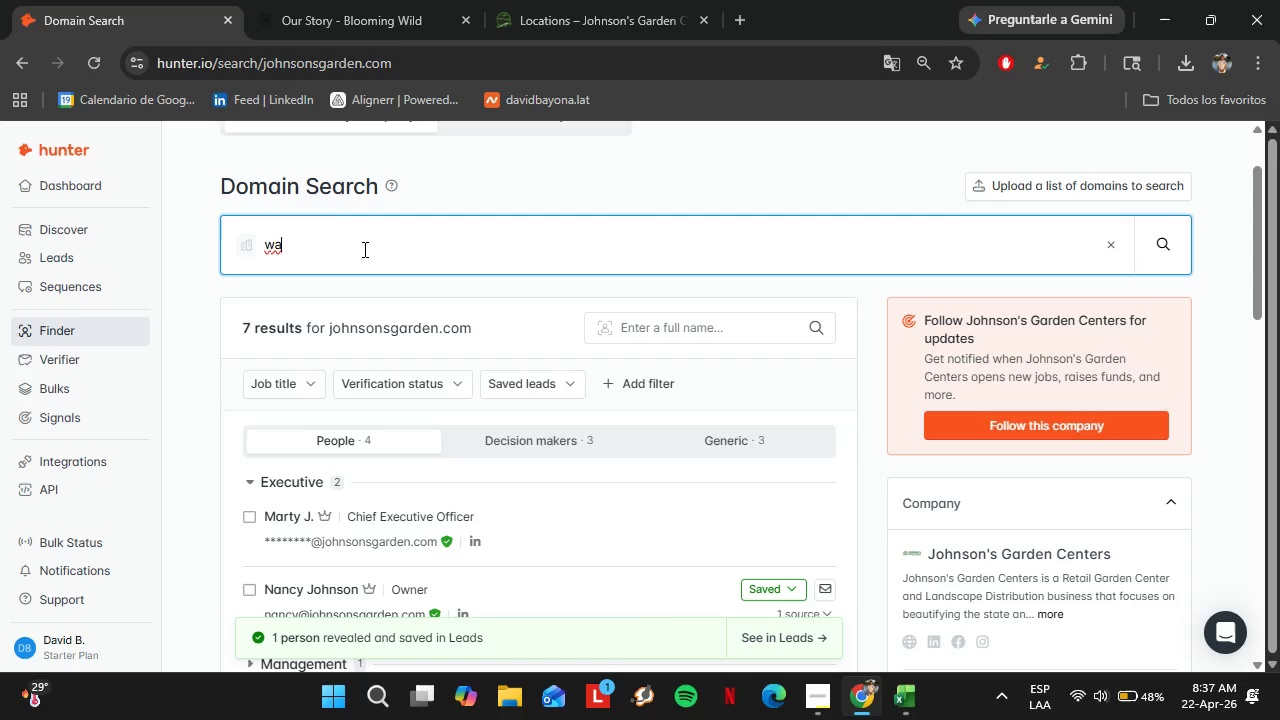 
type(llit)
 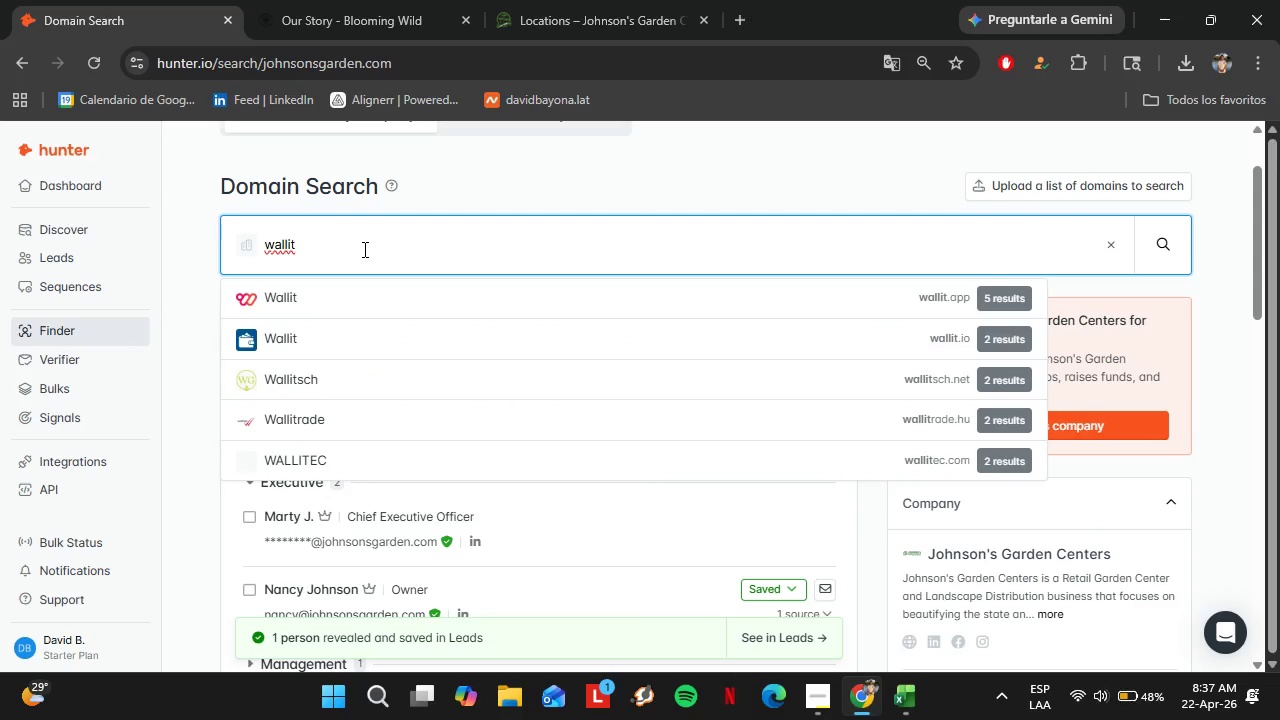 
wait(6.44)
 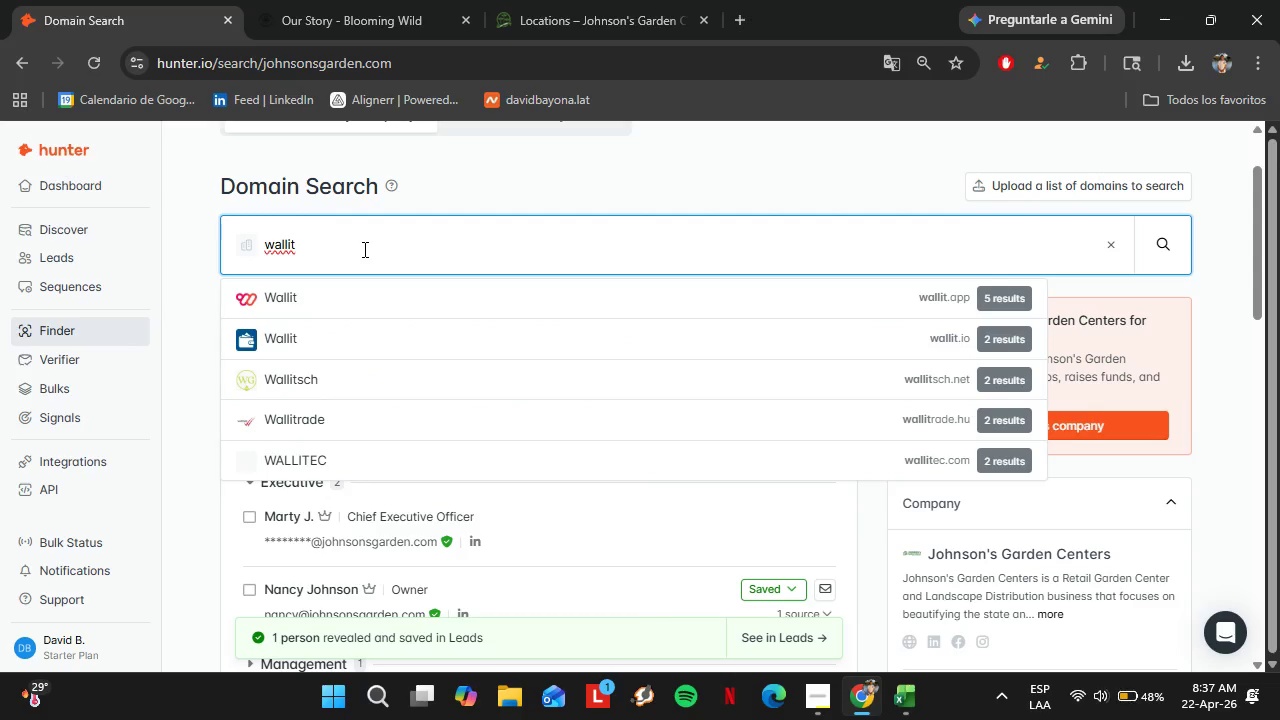 
type(sch)
 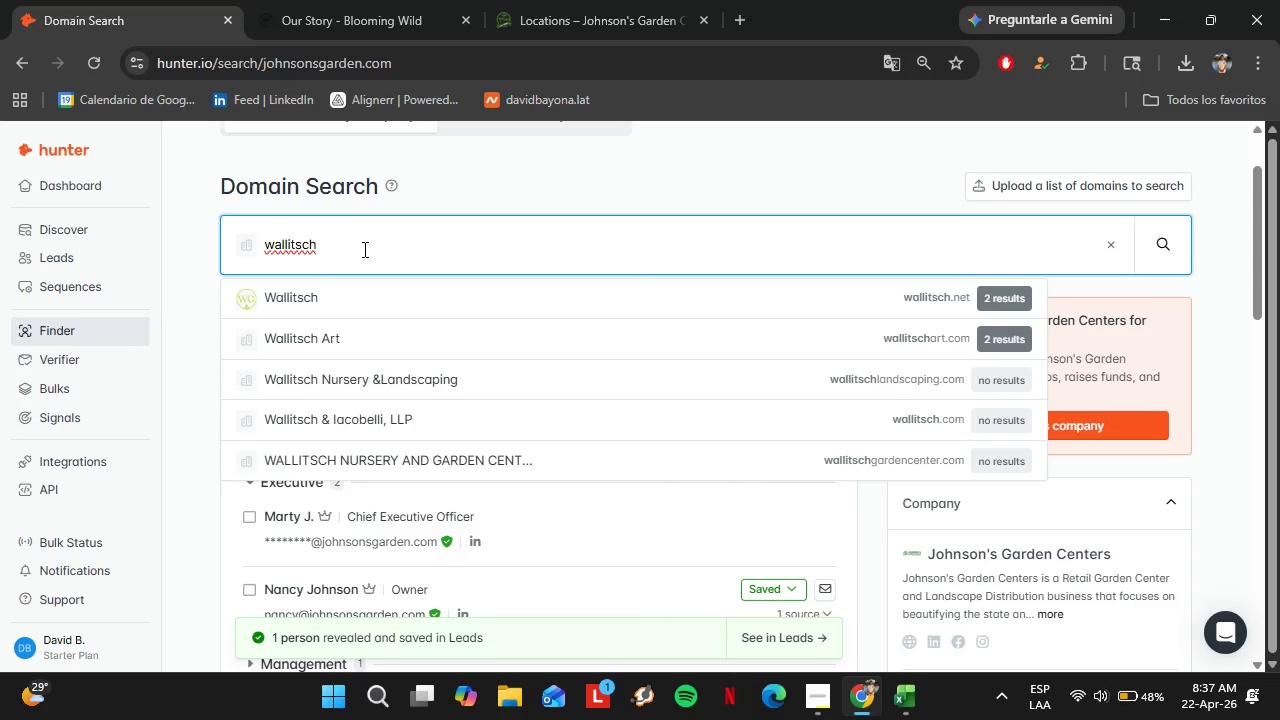 
wait(6.56)
 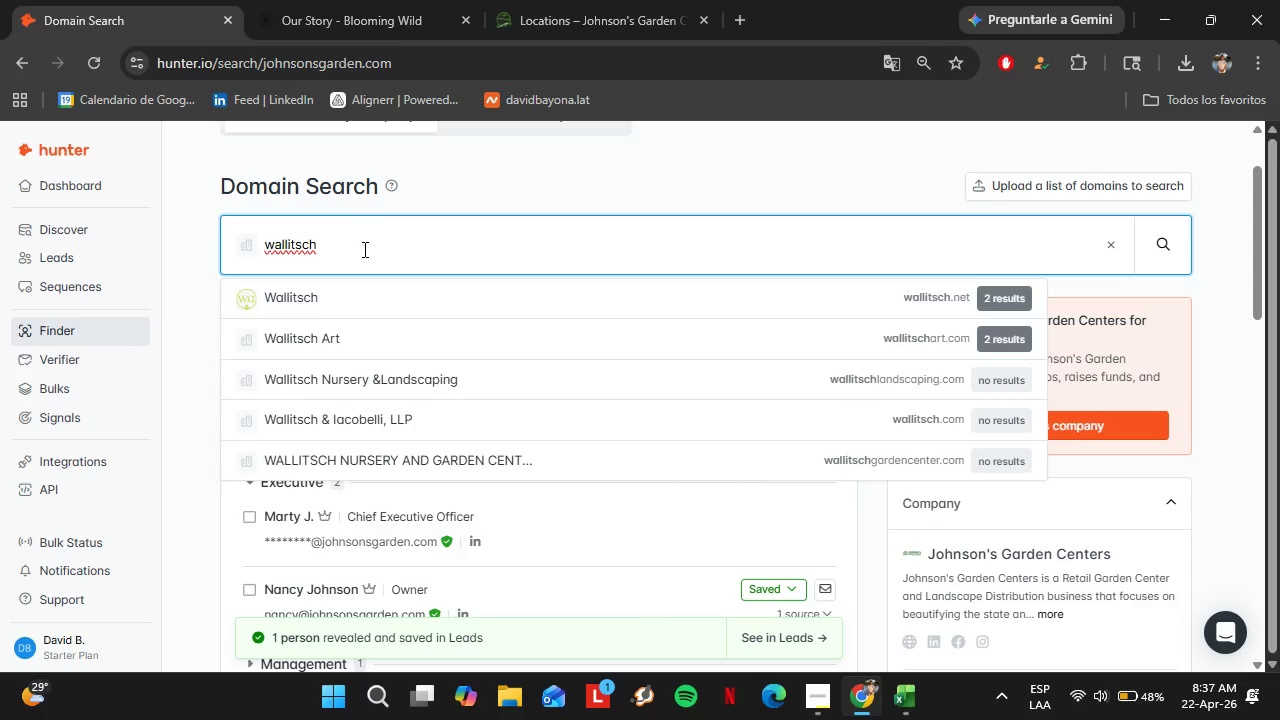 
type( garde)
 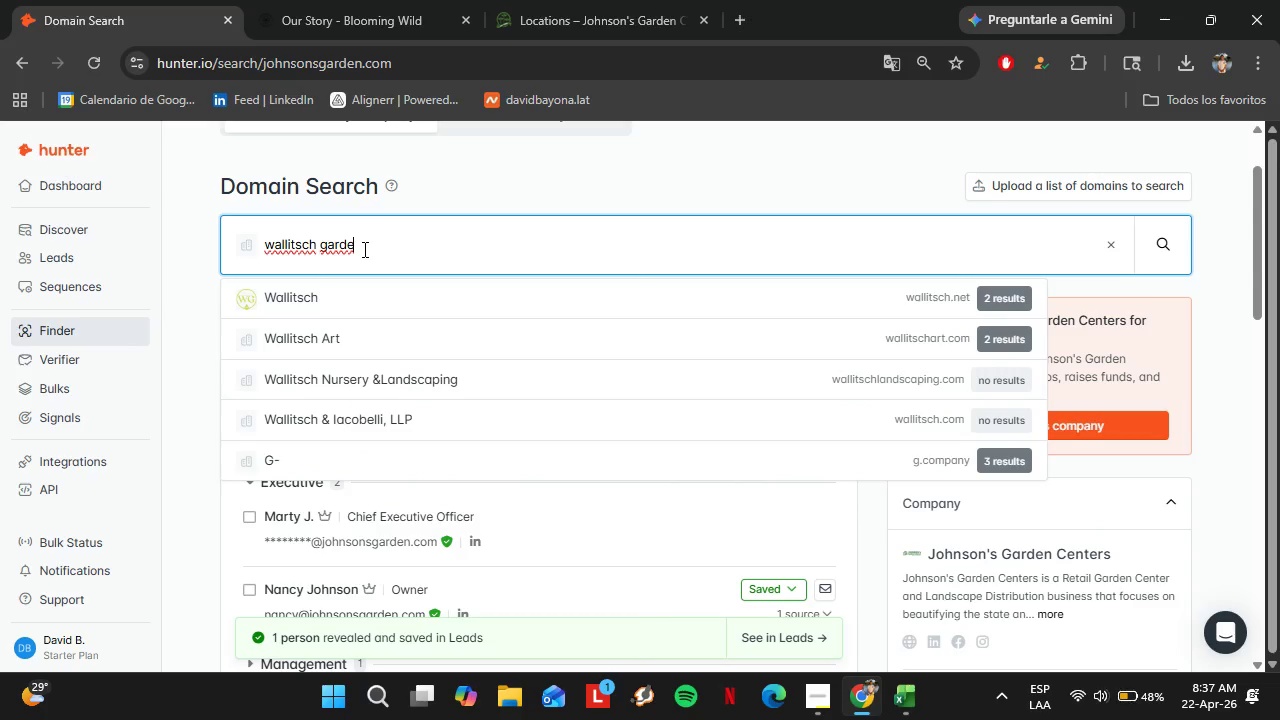 
type(n center)
 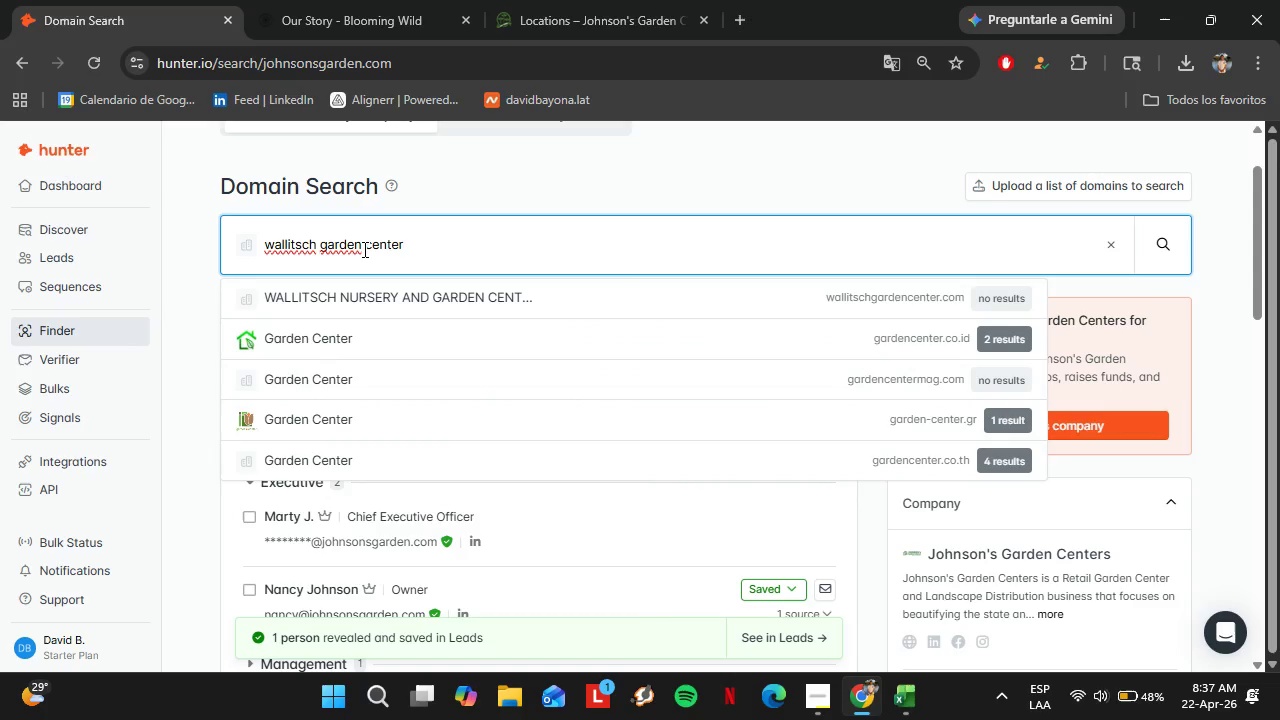 
key(ArrowDown)
 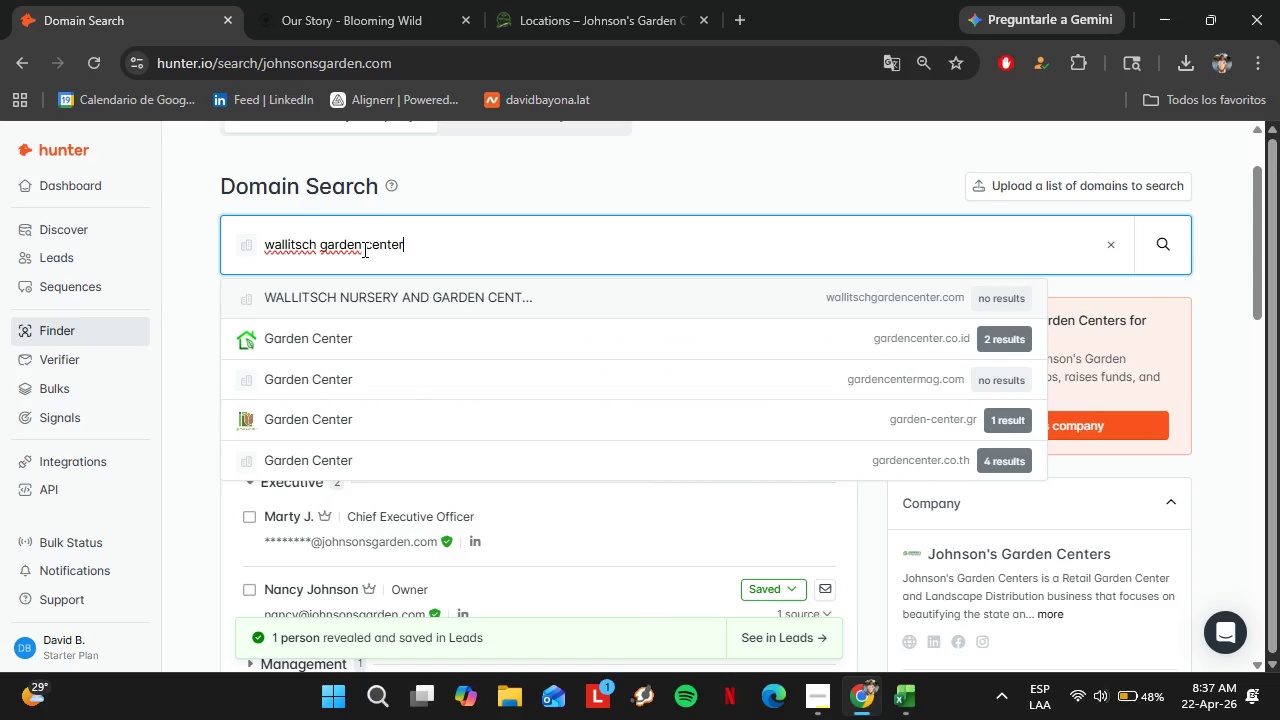 
key(ArrowDown)
 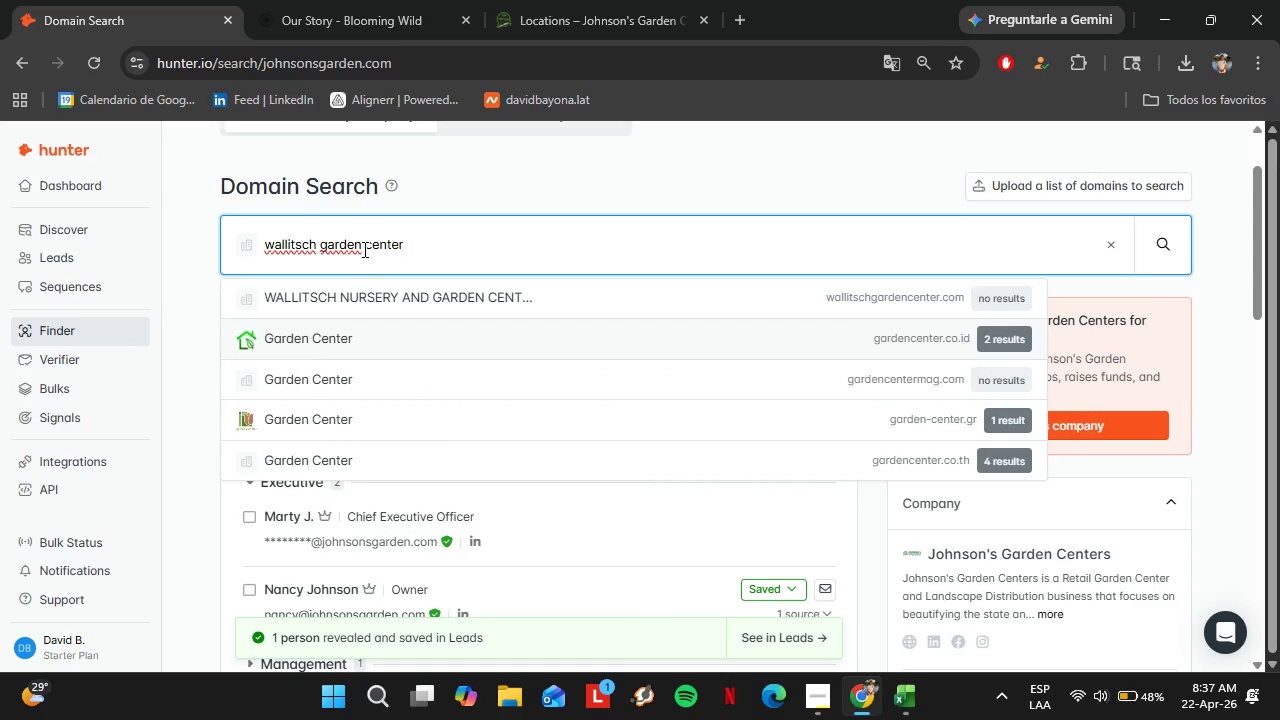 
key(ArrowDown)
 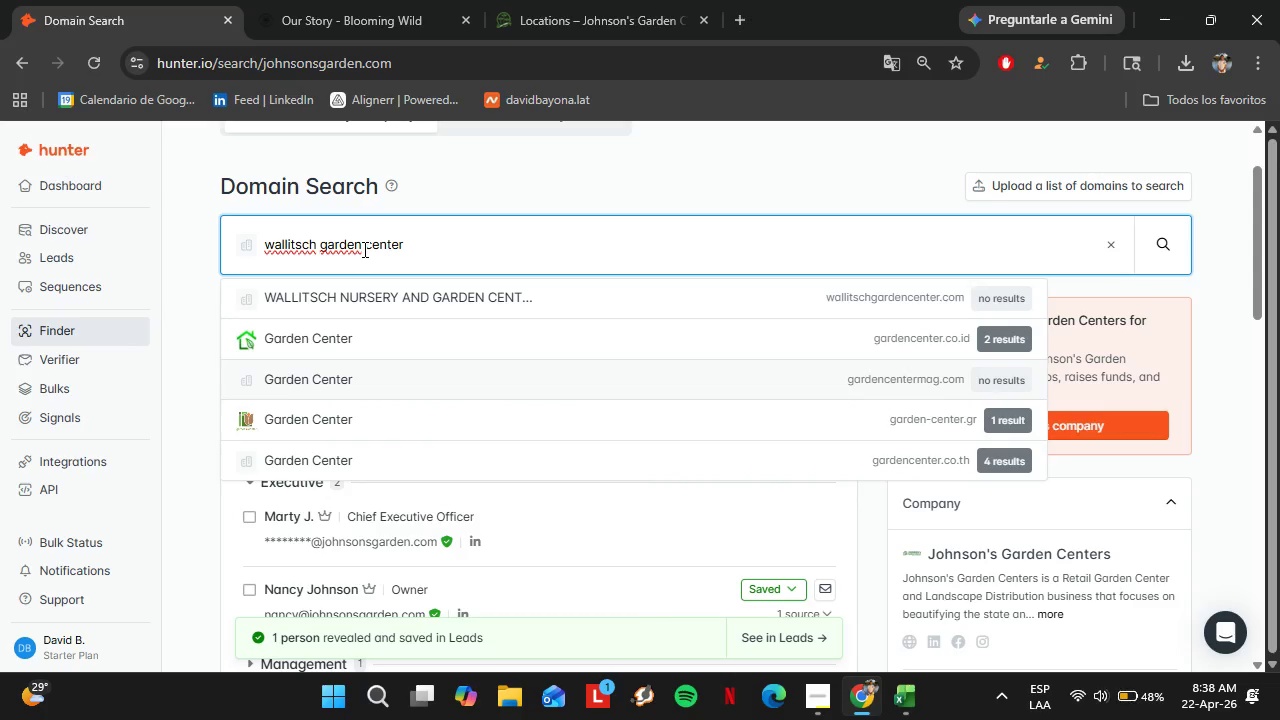 
hold_key(key=Backspace, duration=1.3)
 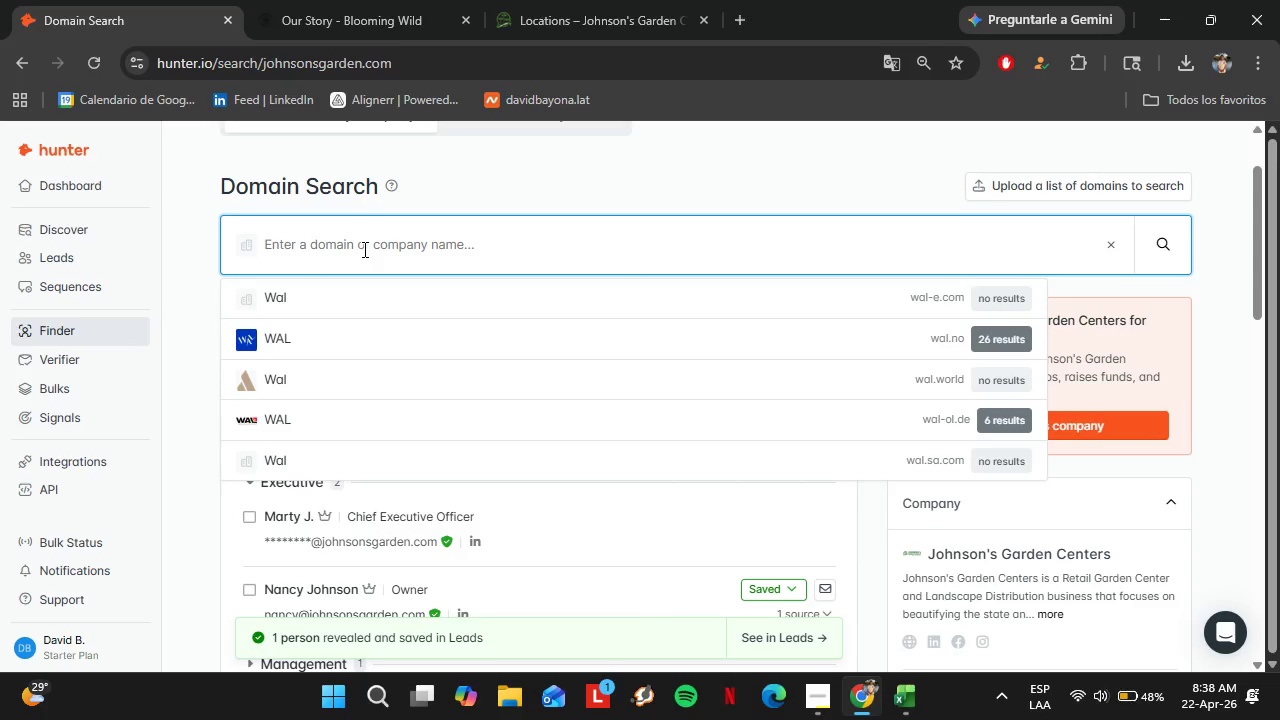 
hold_key(key=Backspace, duration=14.03)
 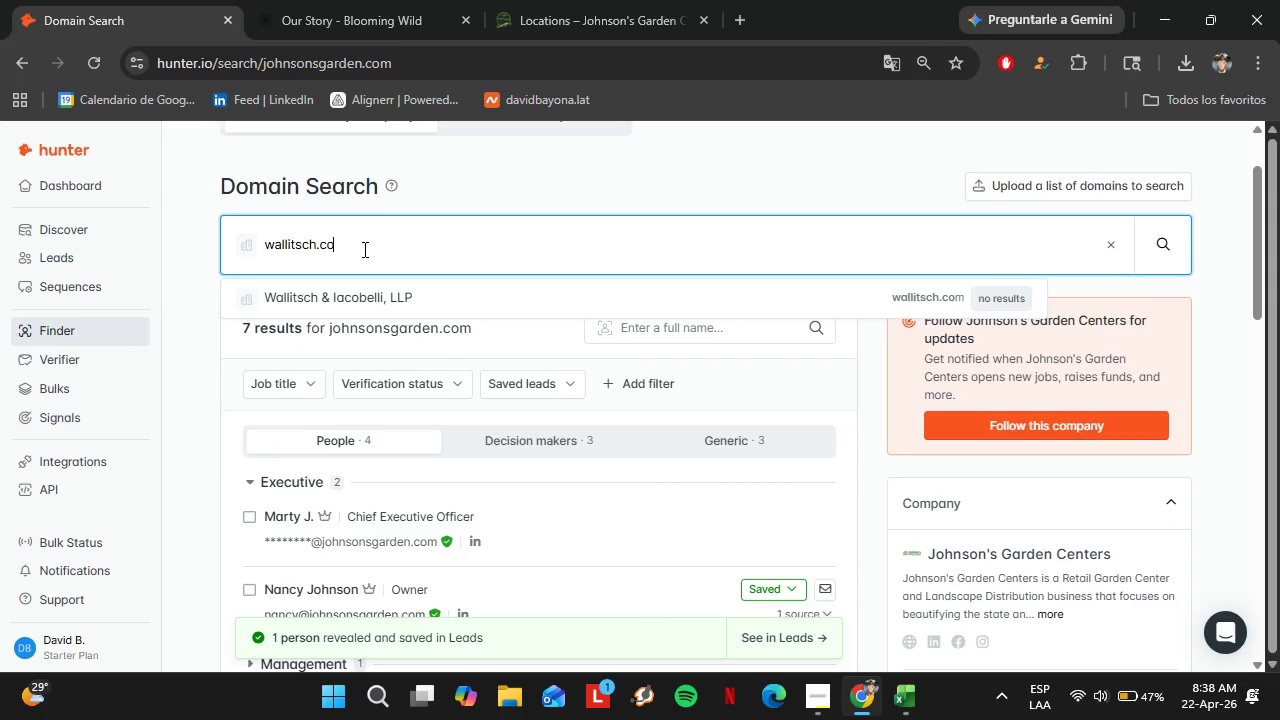 
type(wallitsch.com)
 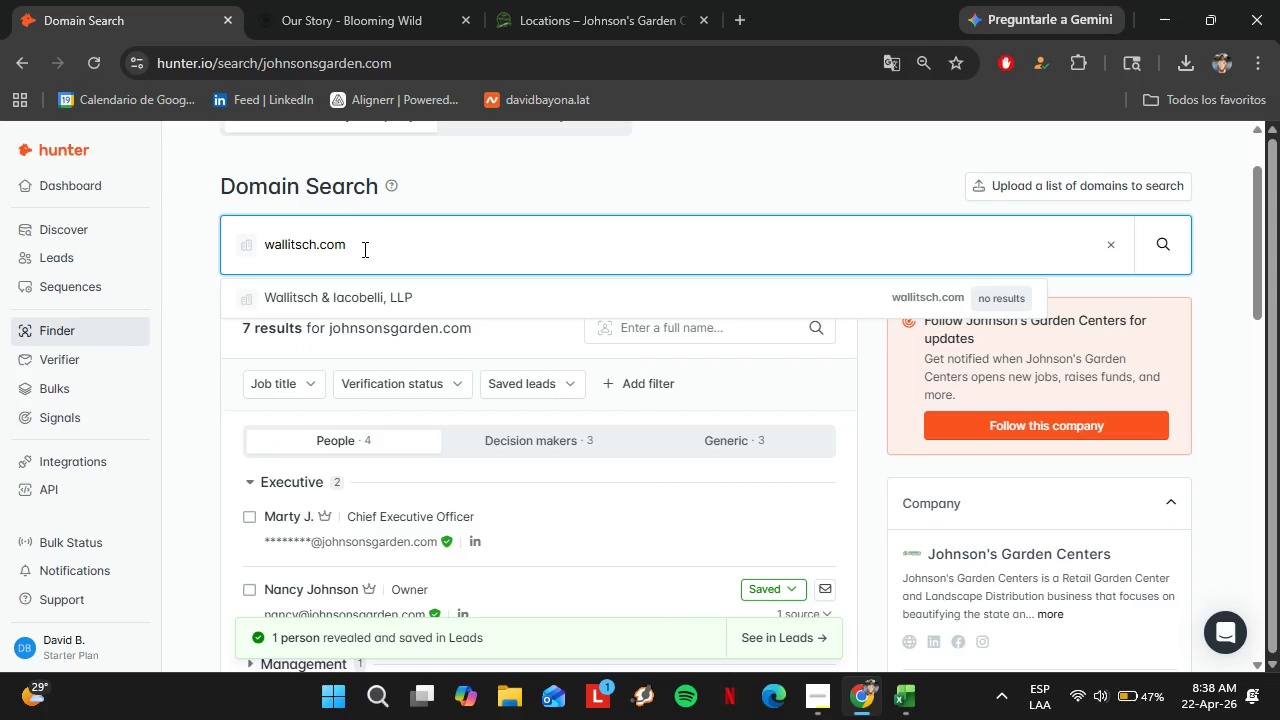 
key(ArrowDown)
 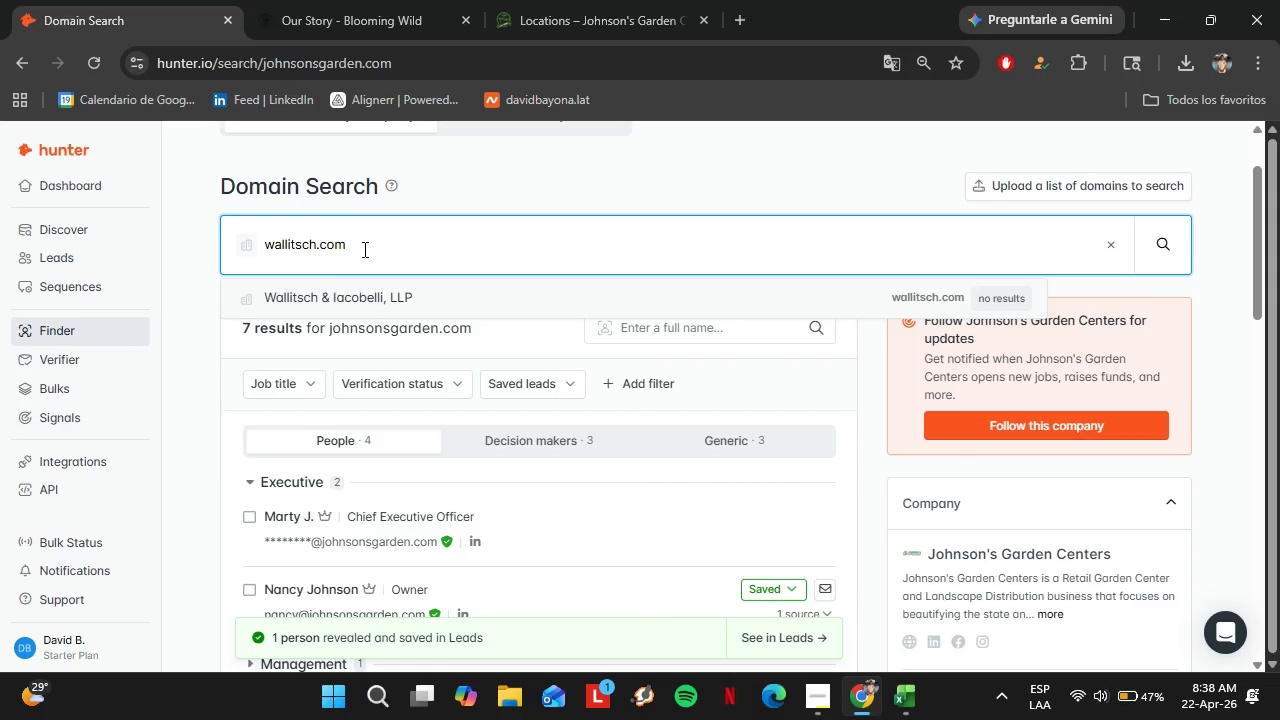 
hold_key(key=Backspace, duration=1.51)
 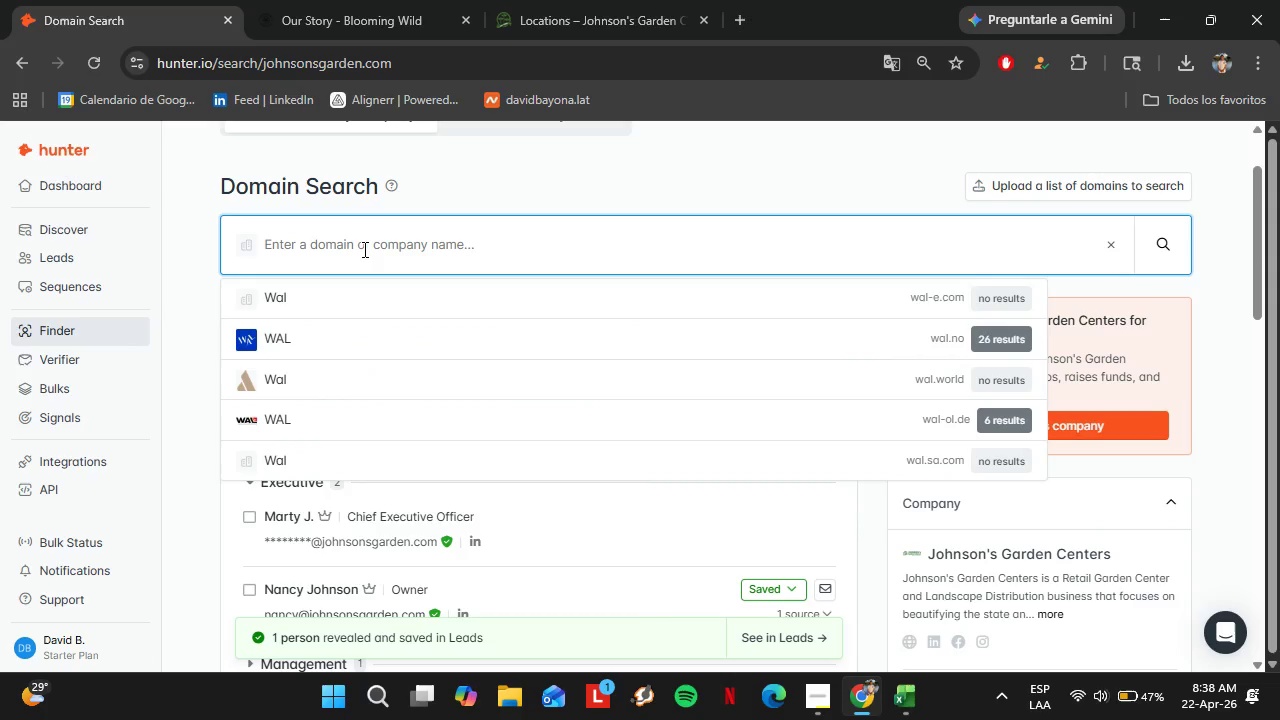 
hold_key(key=Backspace, duration=0.41)
 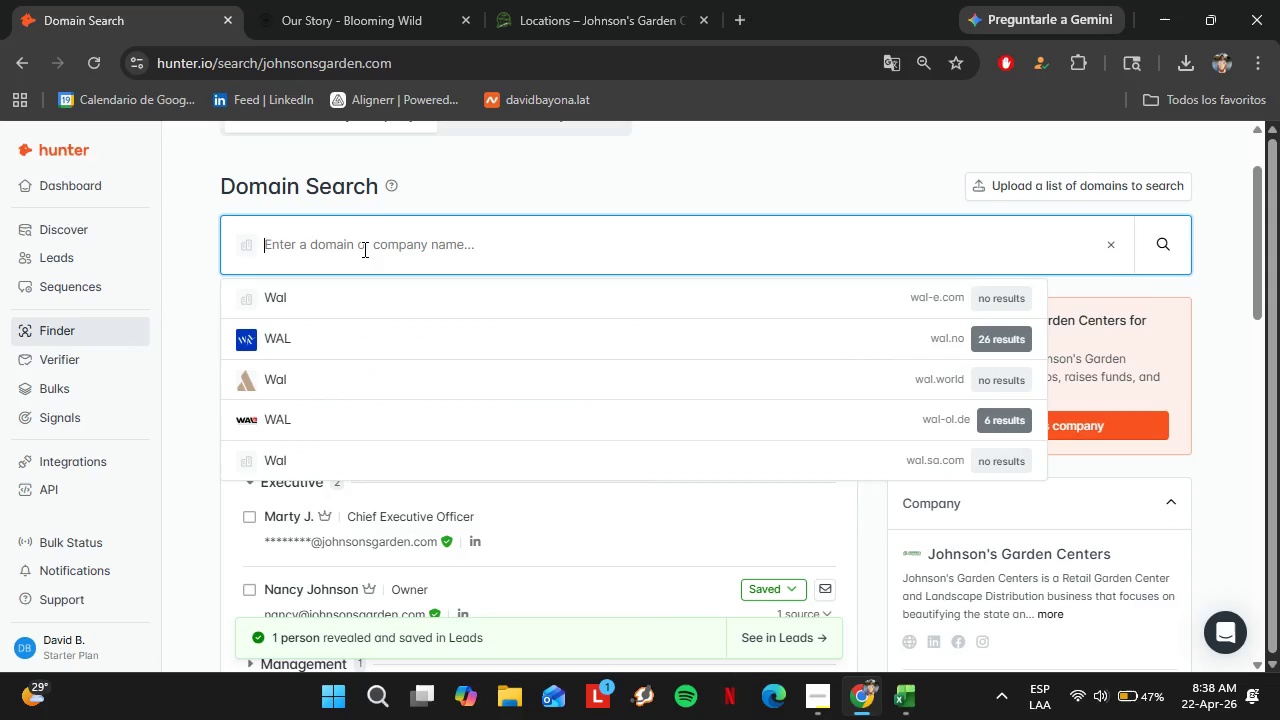 
hold_key(key=Backspace, duration=5.06)
 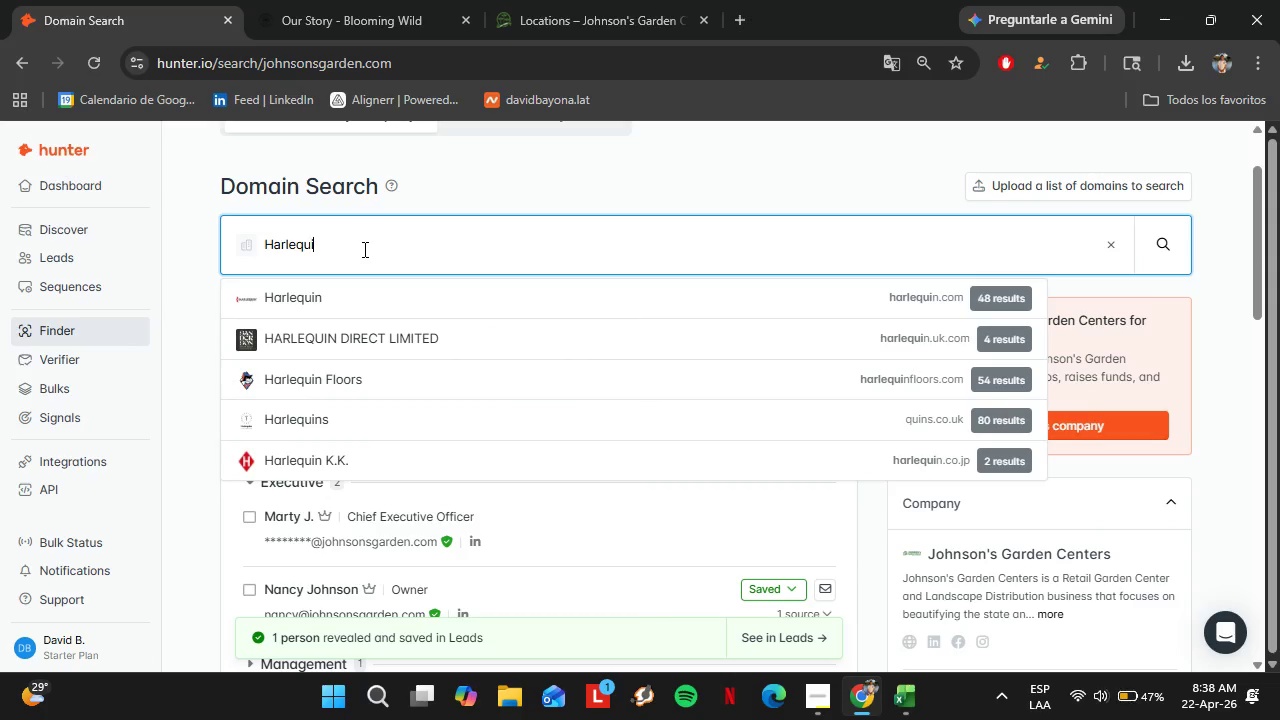 
type(Harlequimn[s Gardens)
 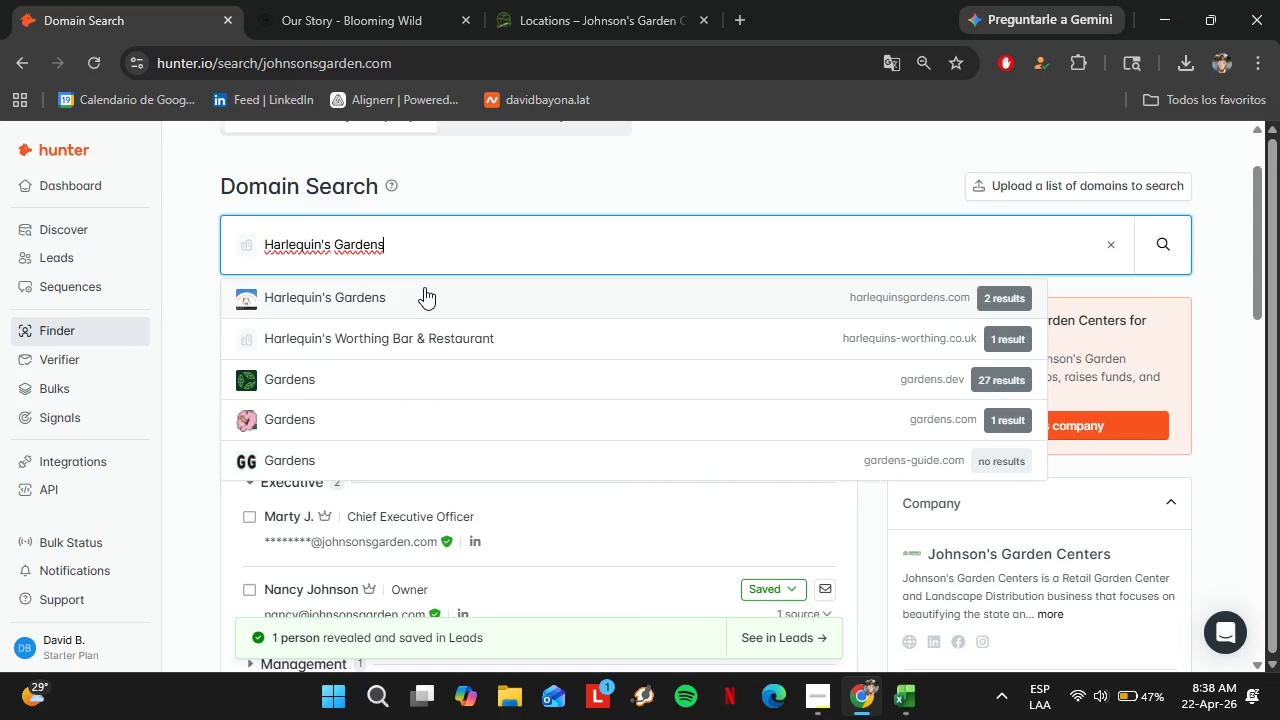 
left_click([424, 295])
 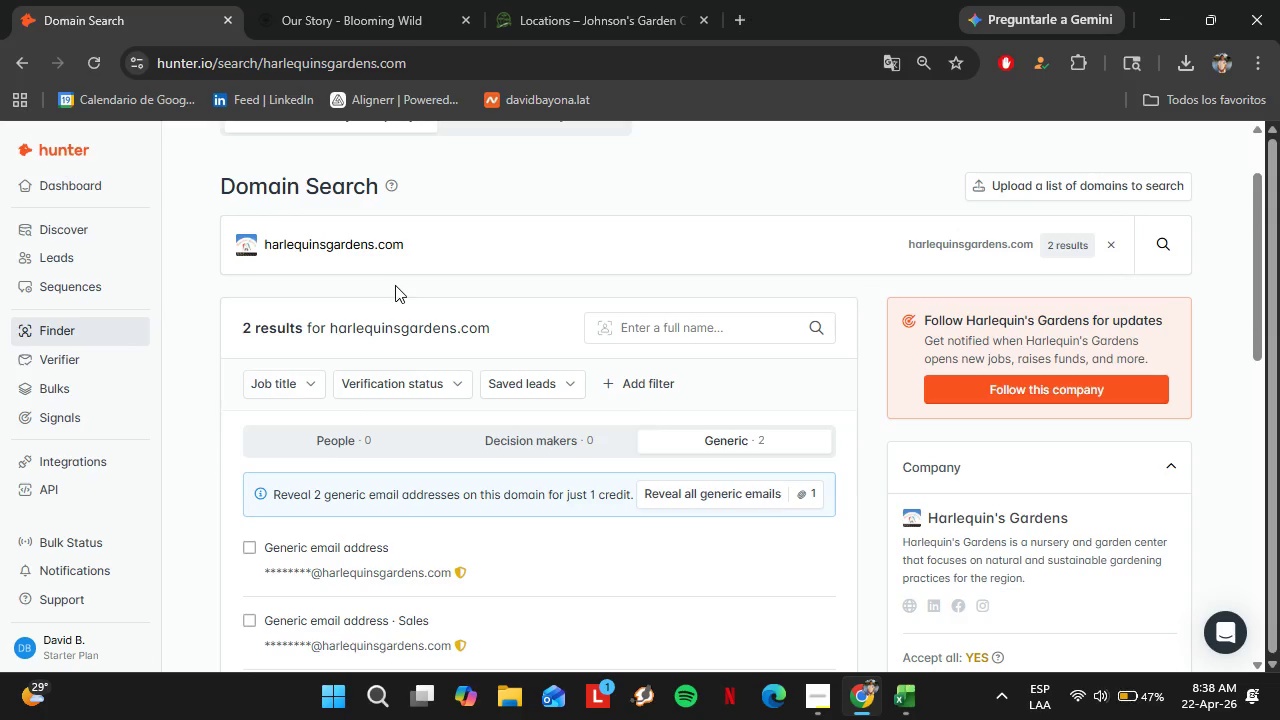 
double_click([408, 255])
 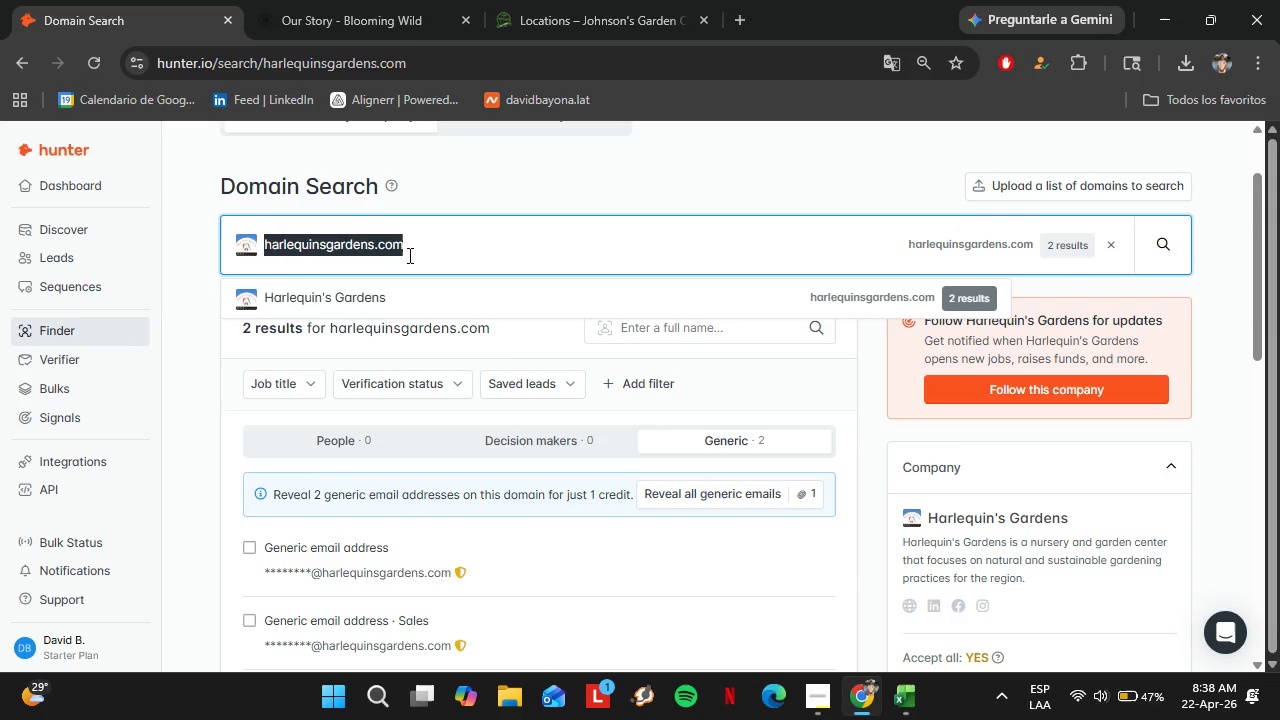 
triple_click([408, 255])
 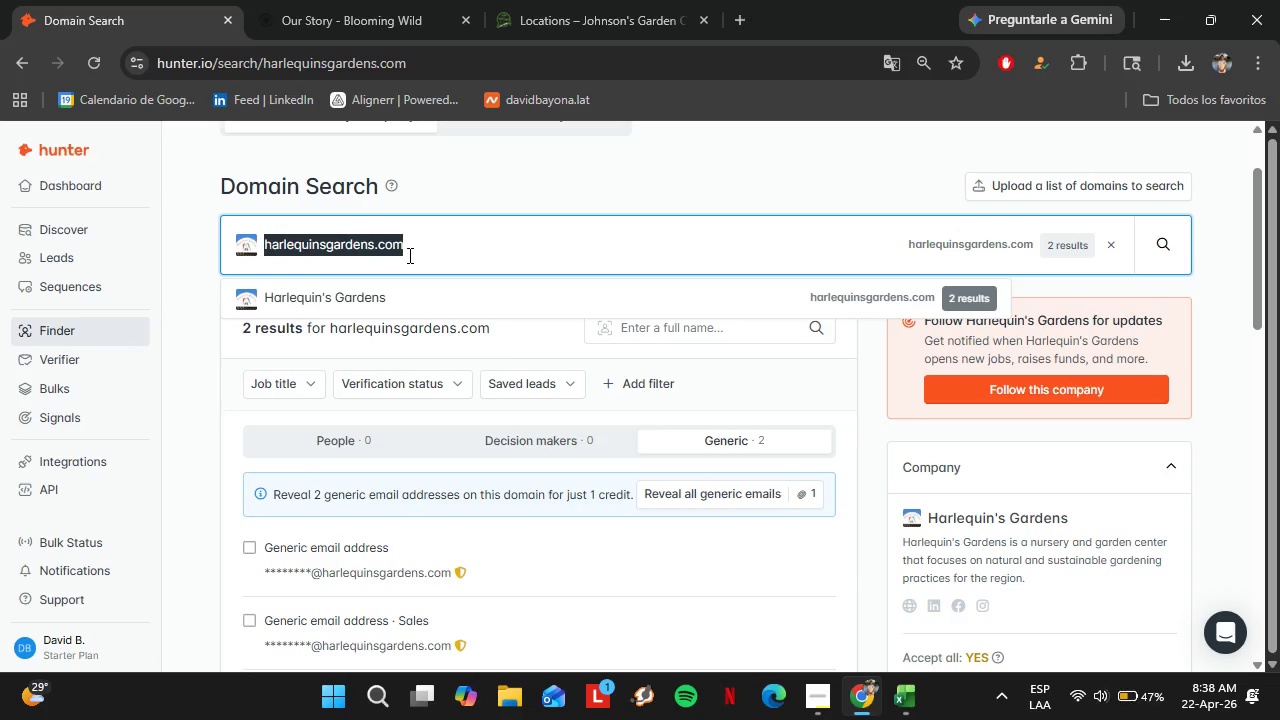 
type(Moon Valley Nurseries)
 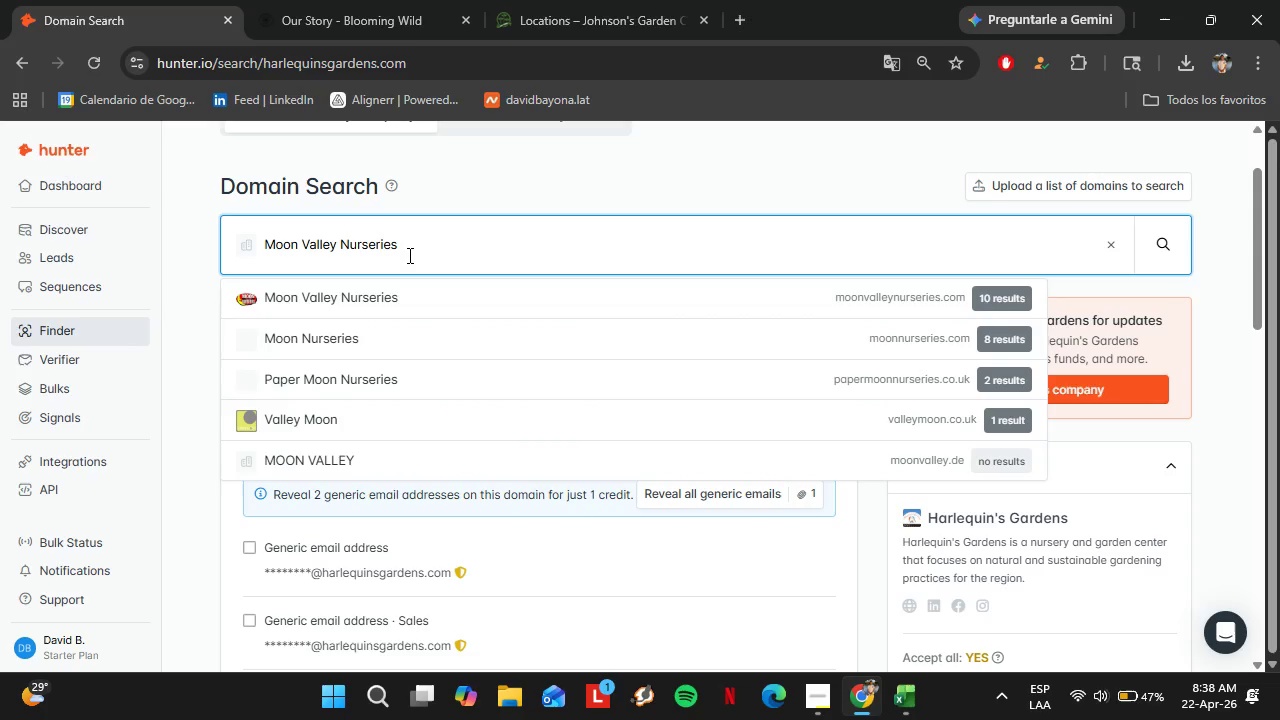 
key(ArrowDown)
 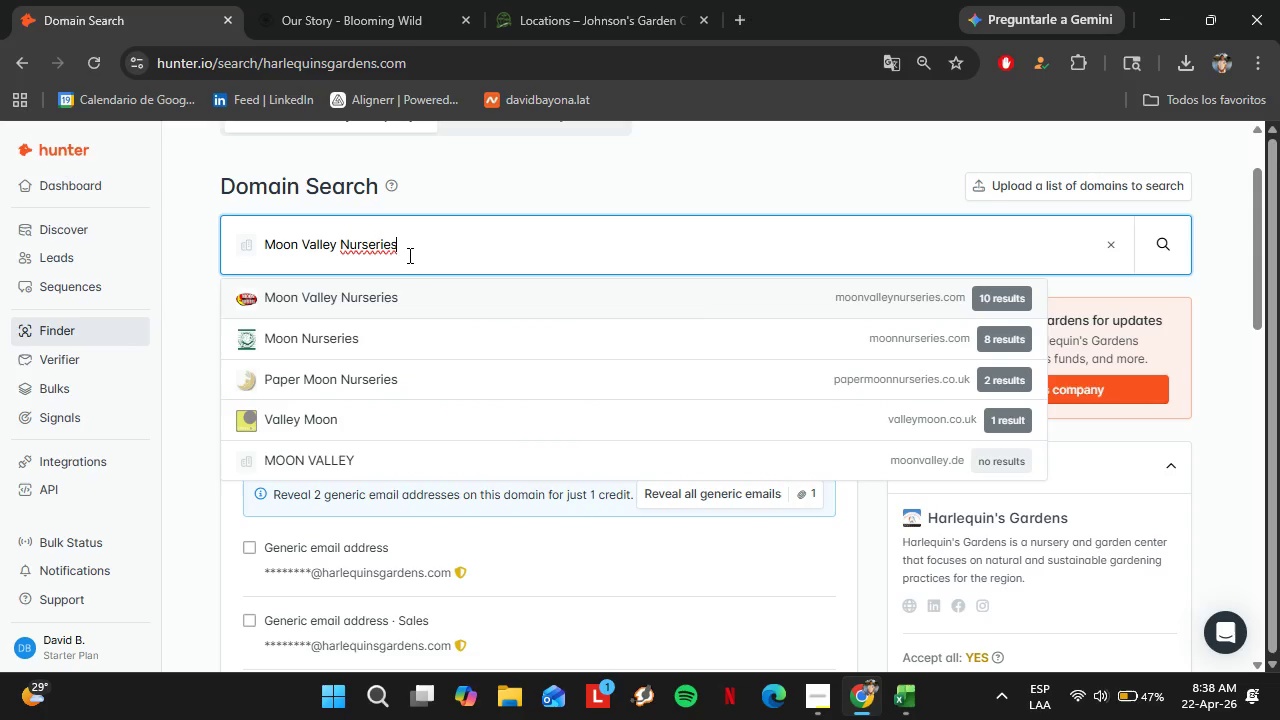 
key(Enter)
 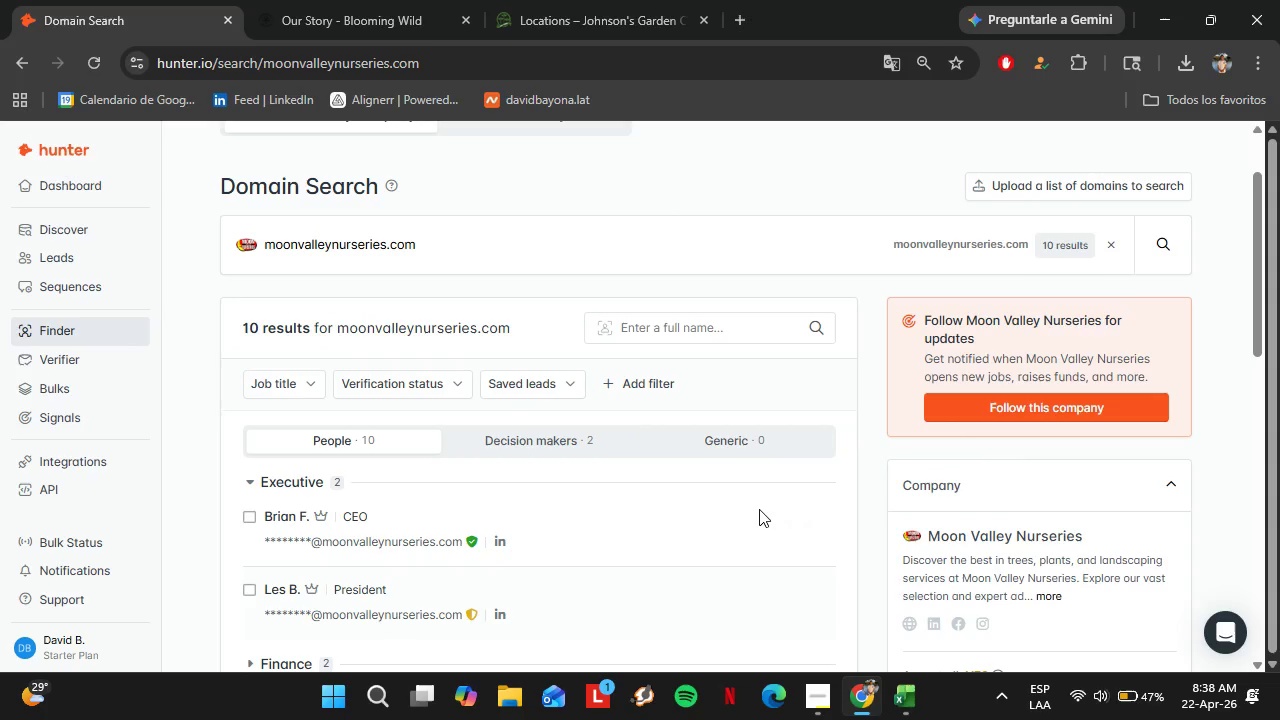 
left_click([777, 524])
 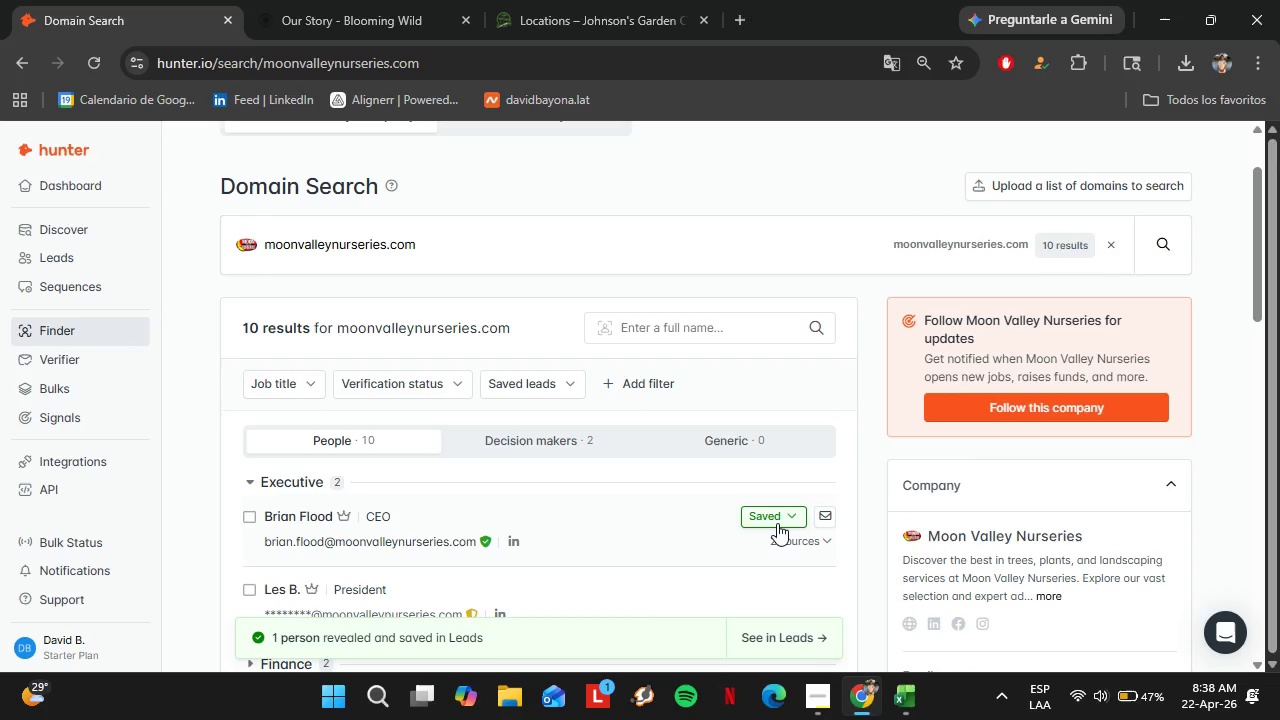 
scroll: coordinate [777, 523], scroll_direction: down, amount: 2.0
 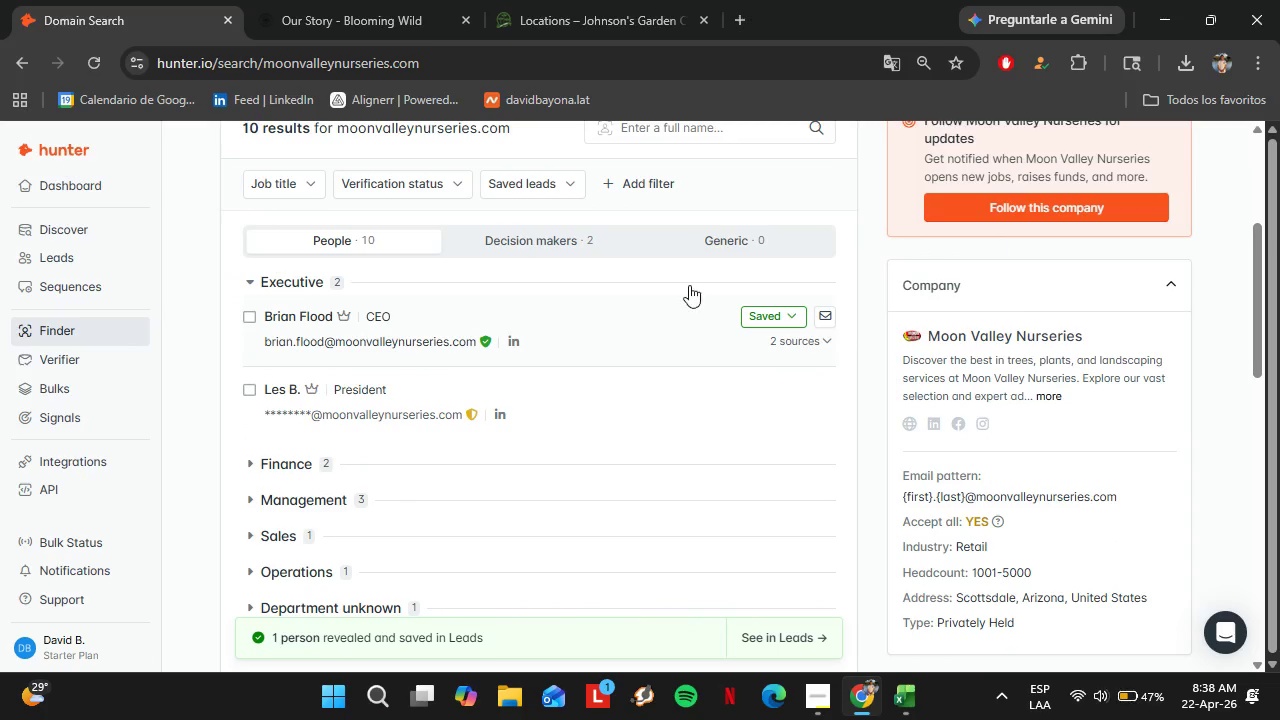 
left_click([766, 322])
 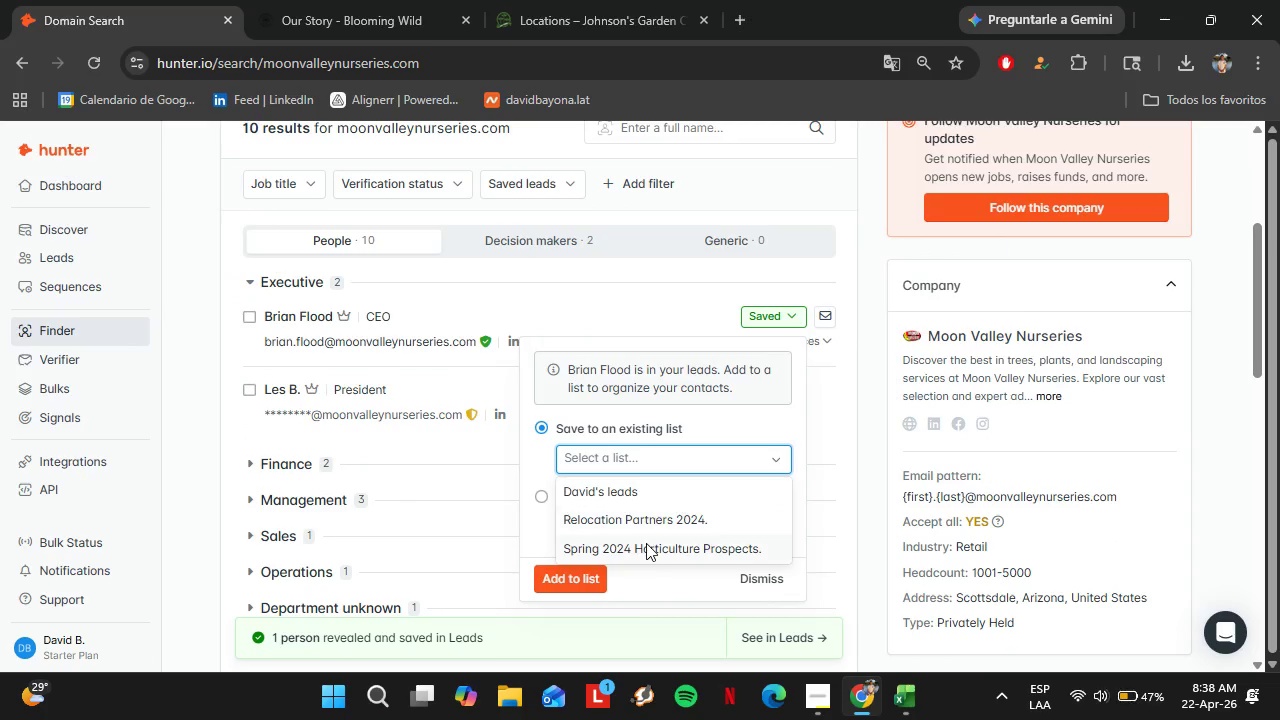 
left_click([646, 543])
 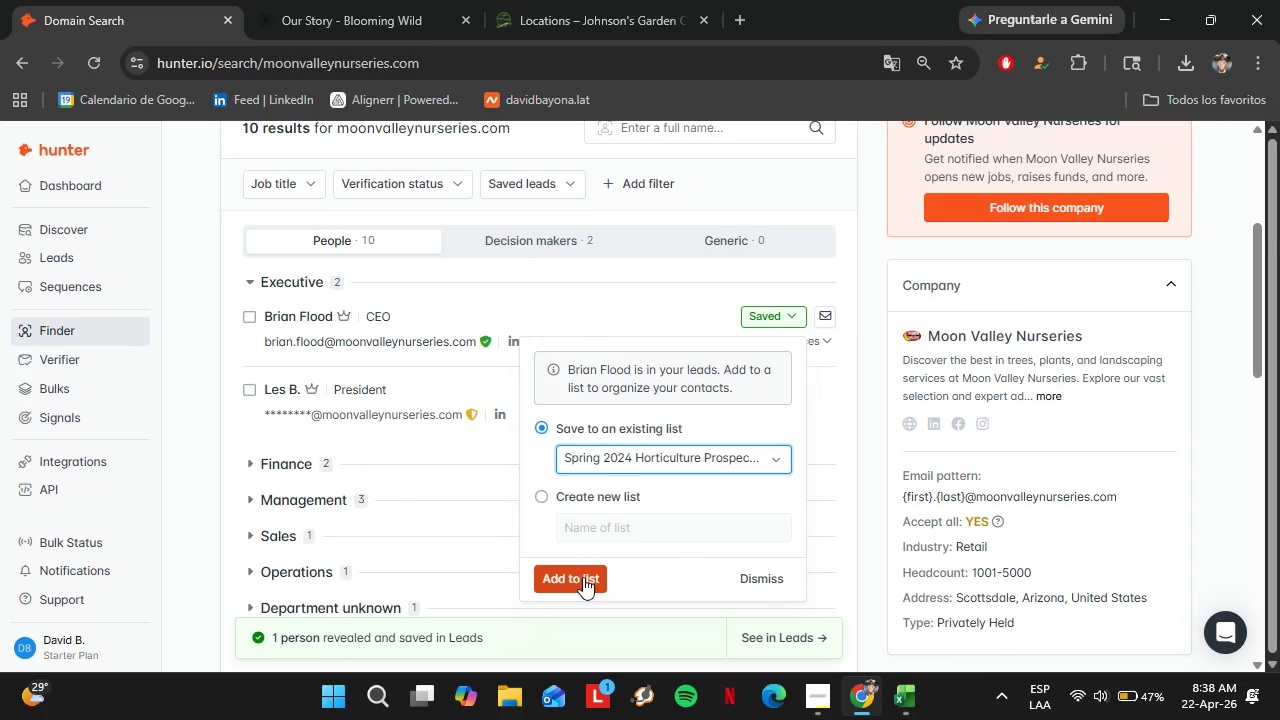 
left_click([583, 577])
 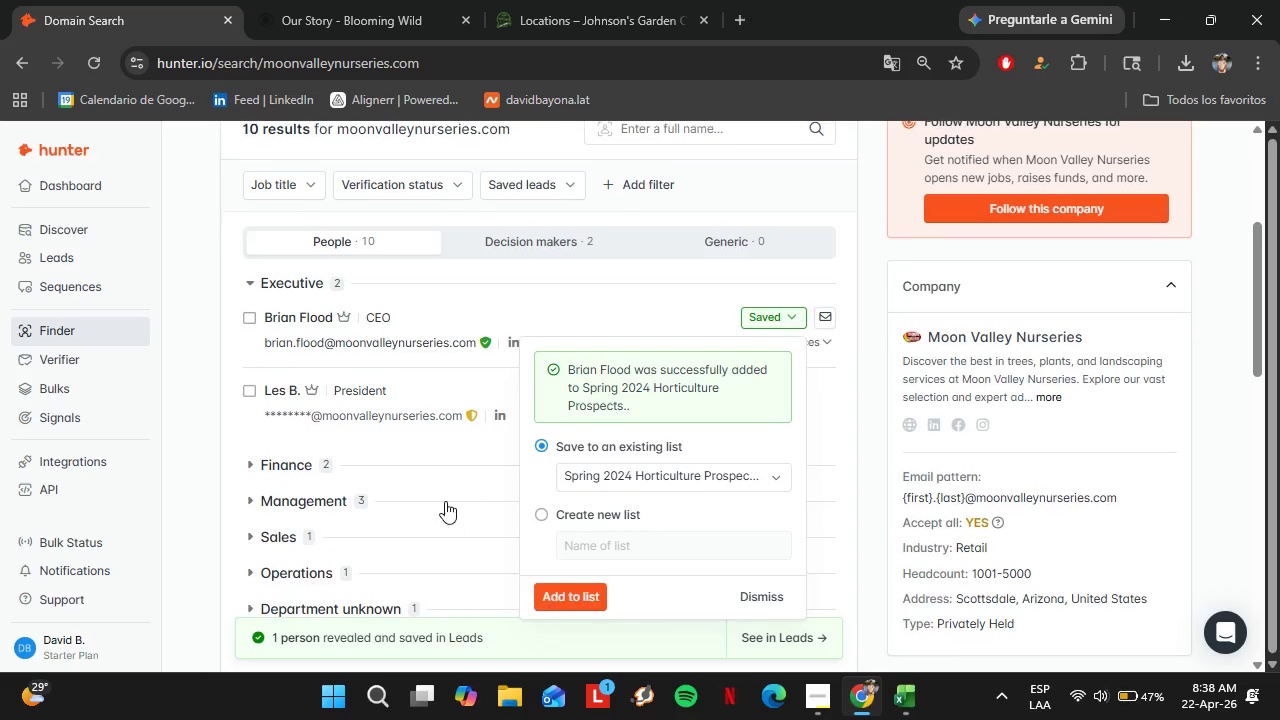 
scroll: coordinate [445, 501], scroll_direction: up, amount: 2.0
 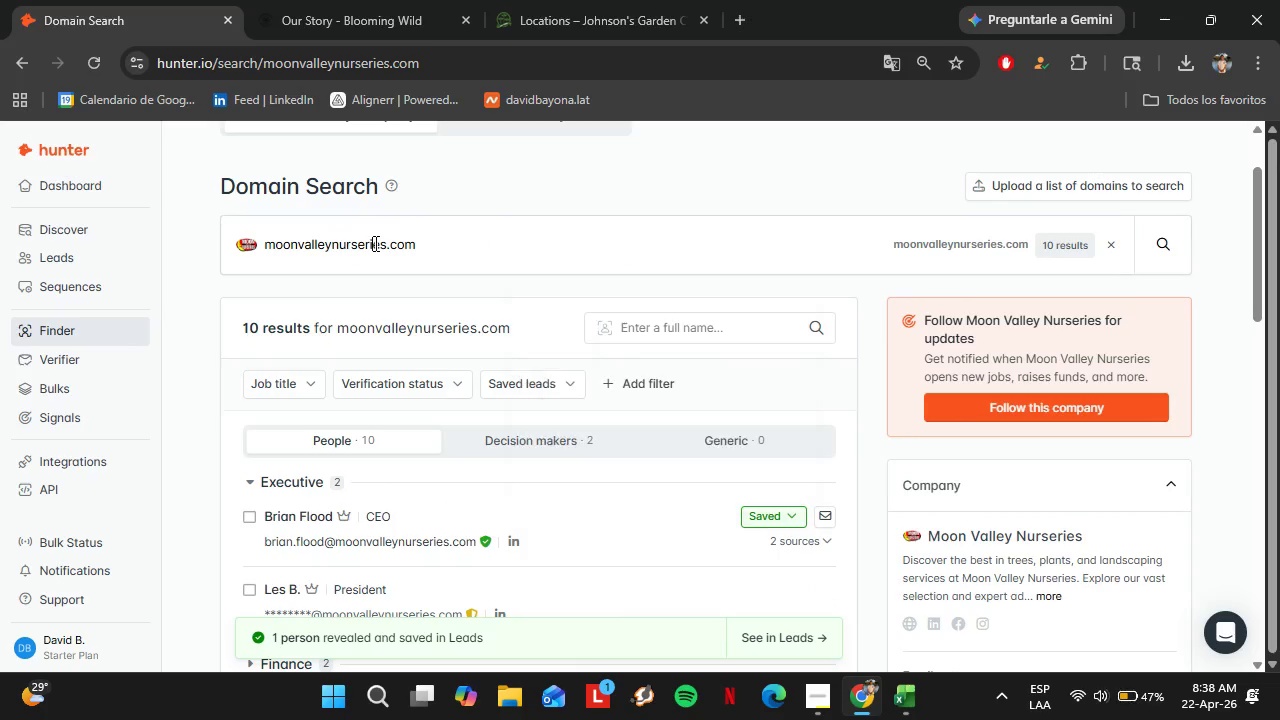 
double_click([374, 243])
 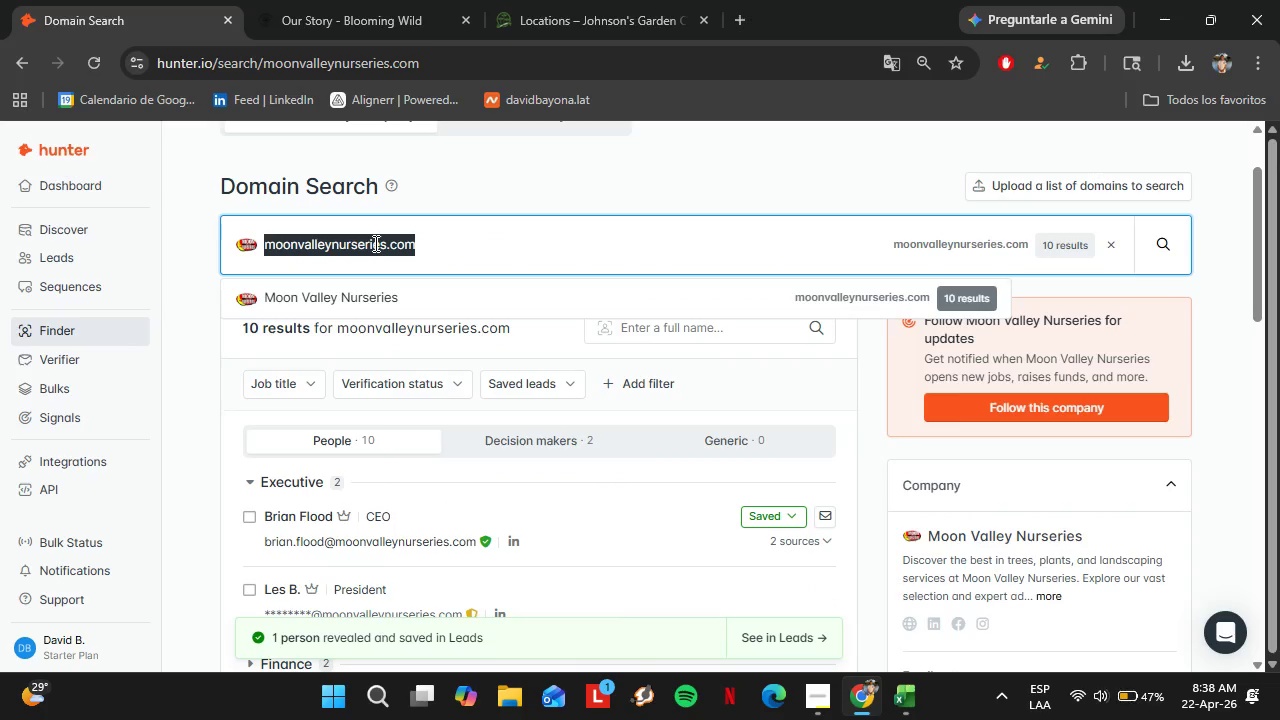 
triple_click([374, 243])
 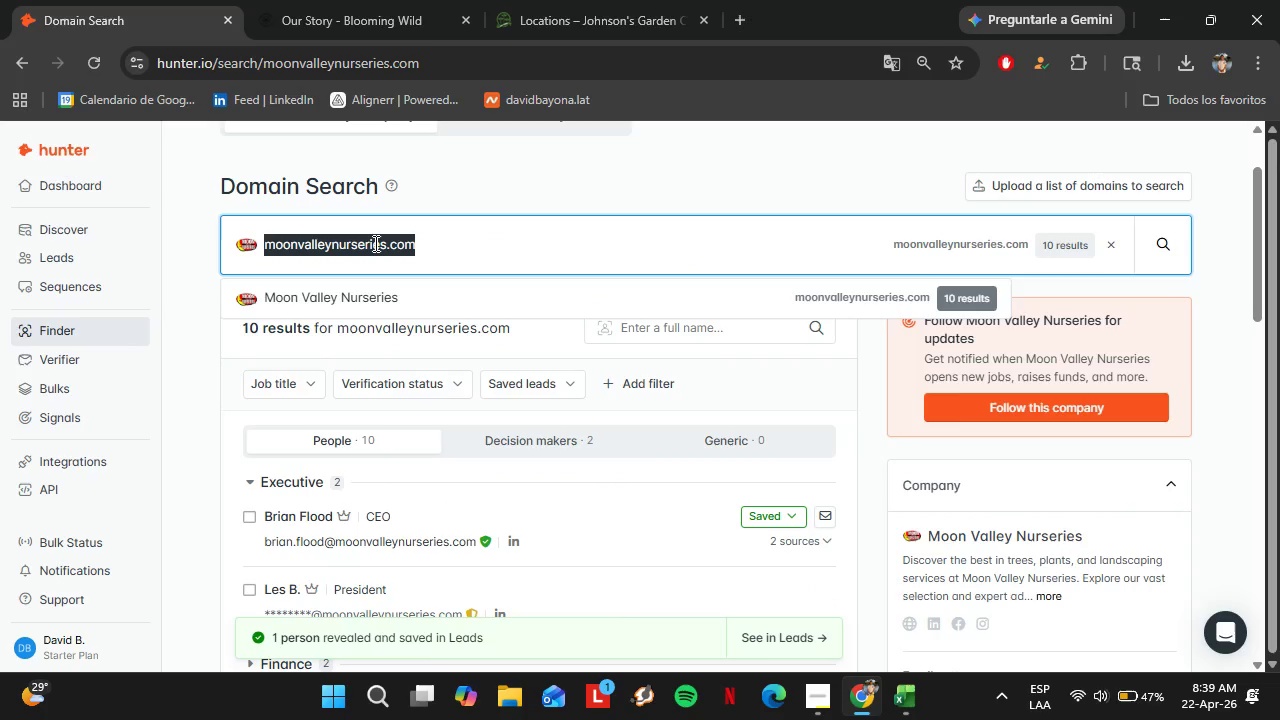 
type(Civano NN])
key(Backspace)
key(Backspace)
 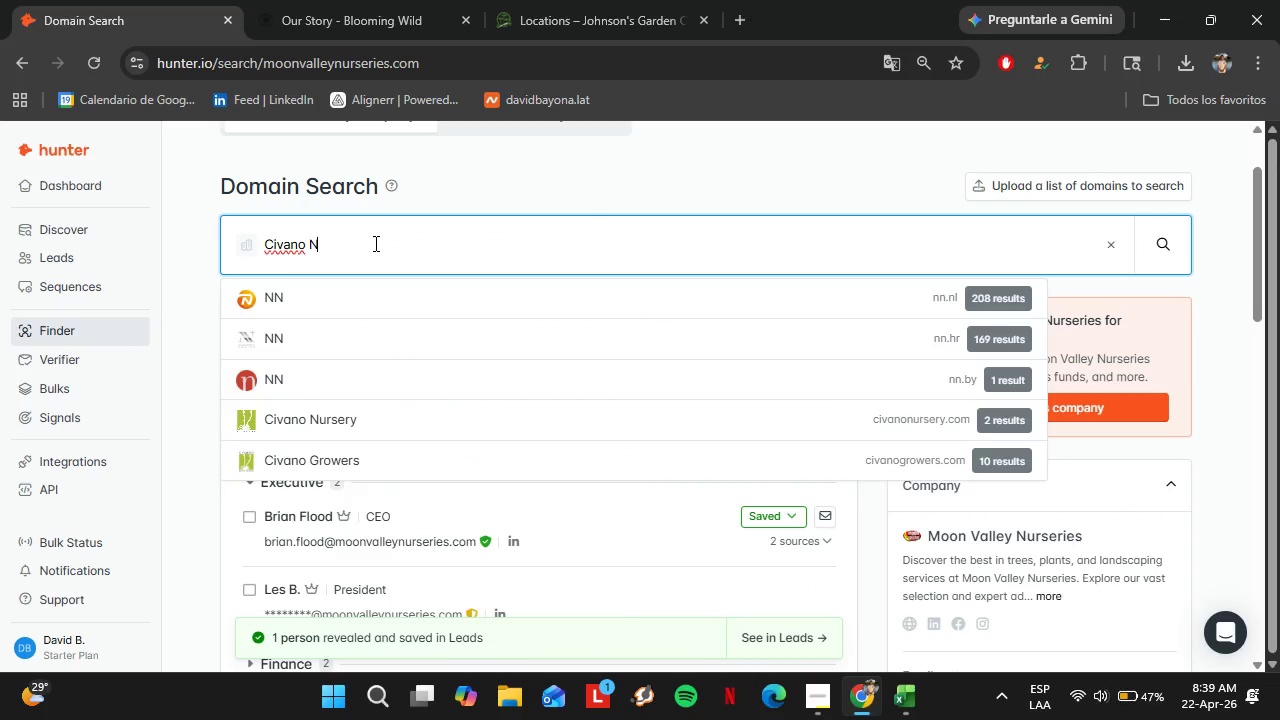 
key(ArrowDown)
 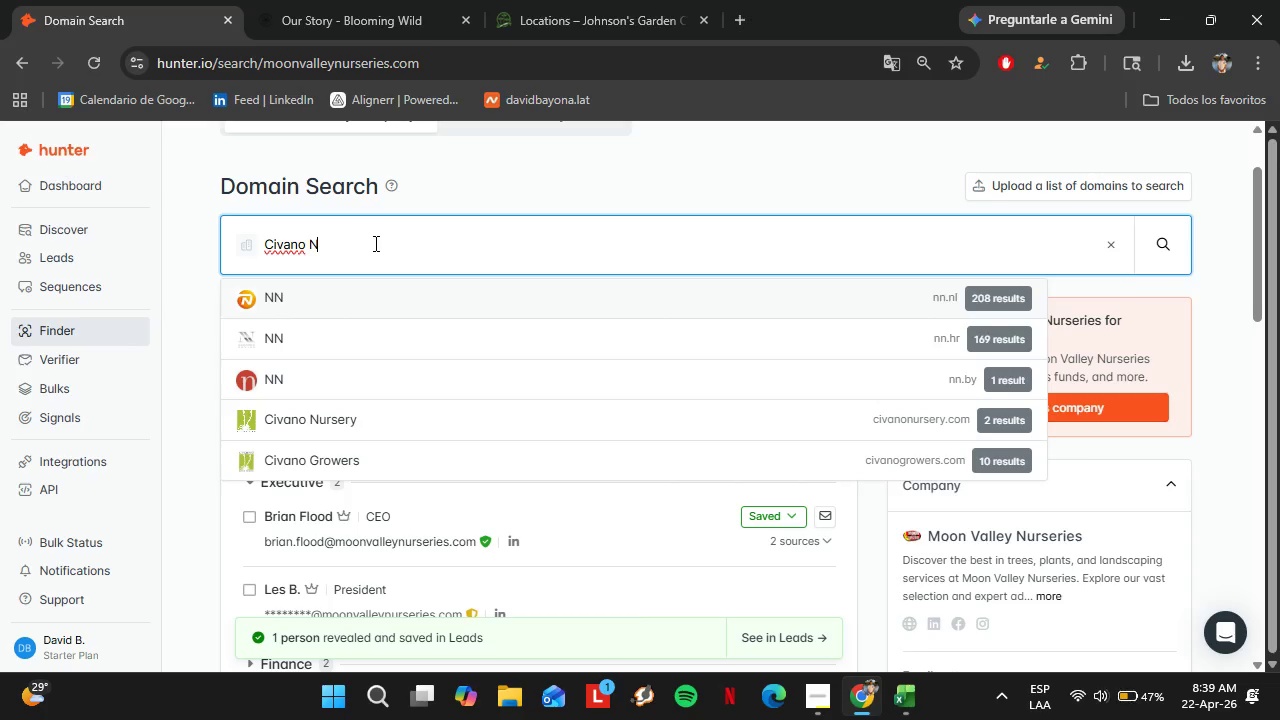 
key(ArrowDown)
 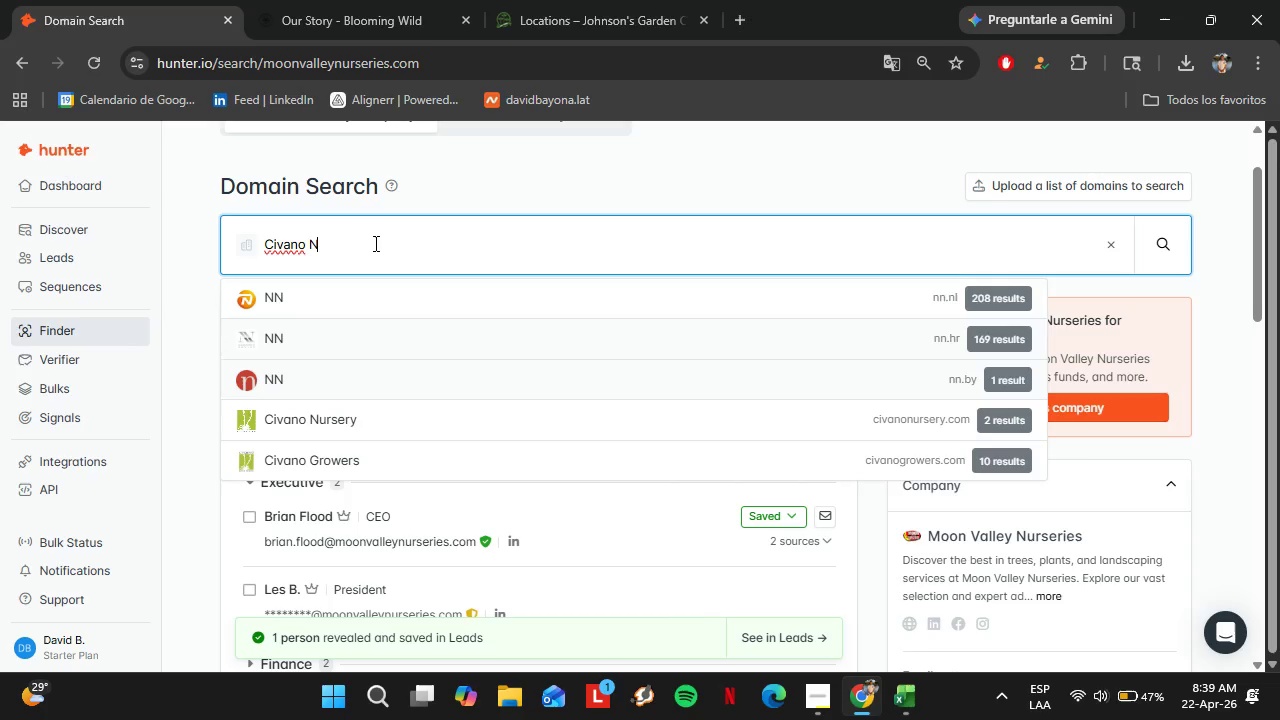 
key(ArrowDown)
 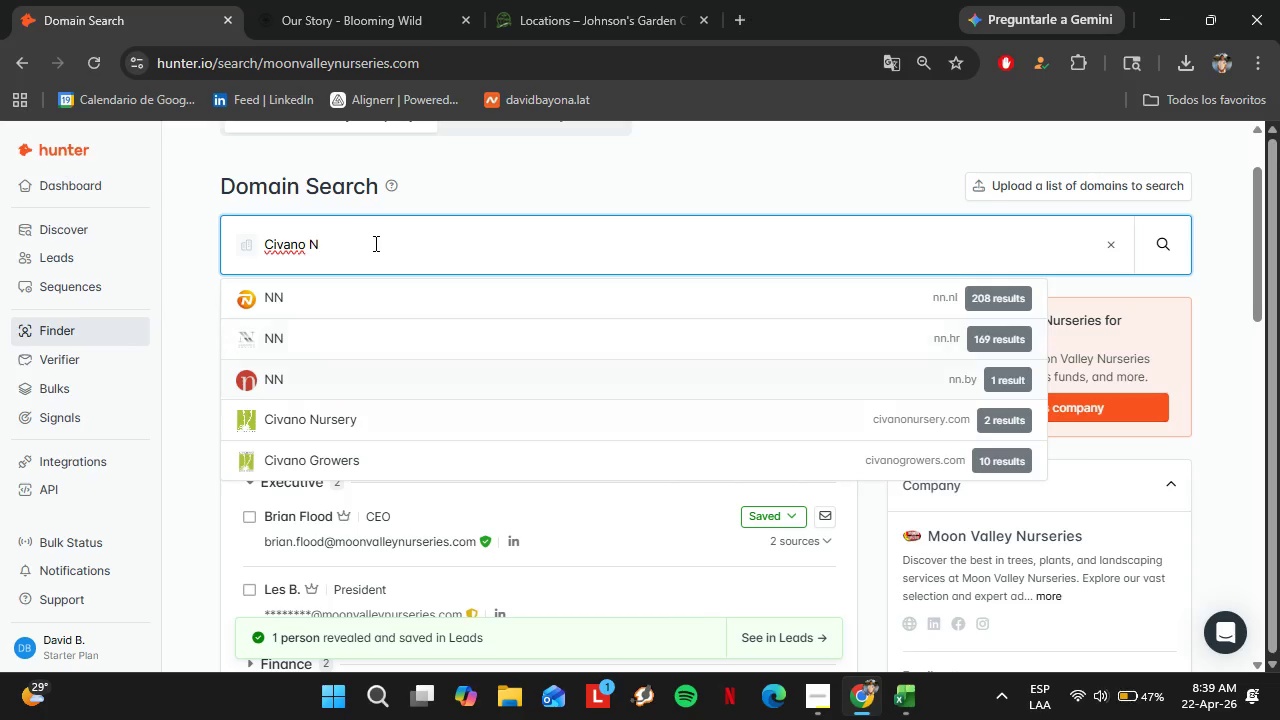 
key(ArrowDown)
 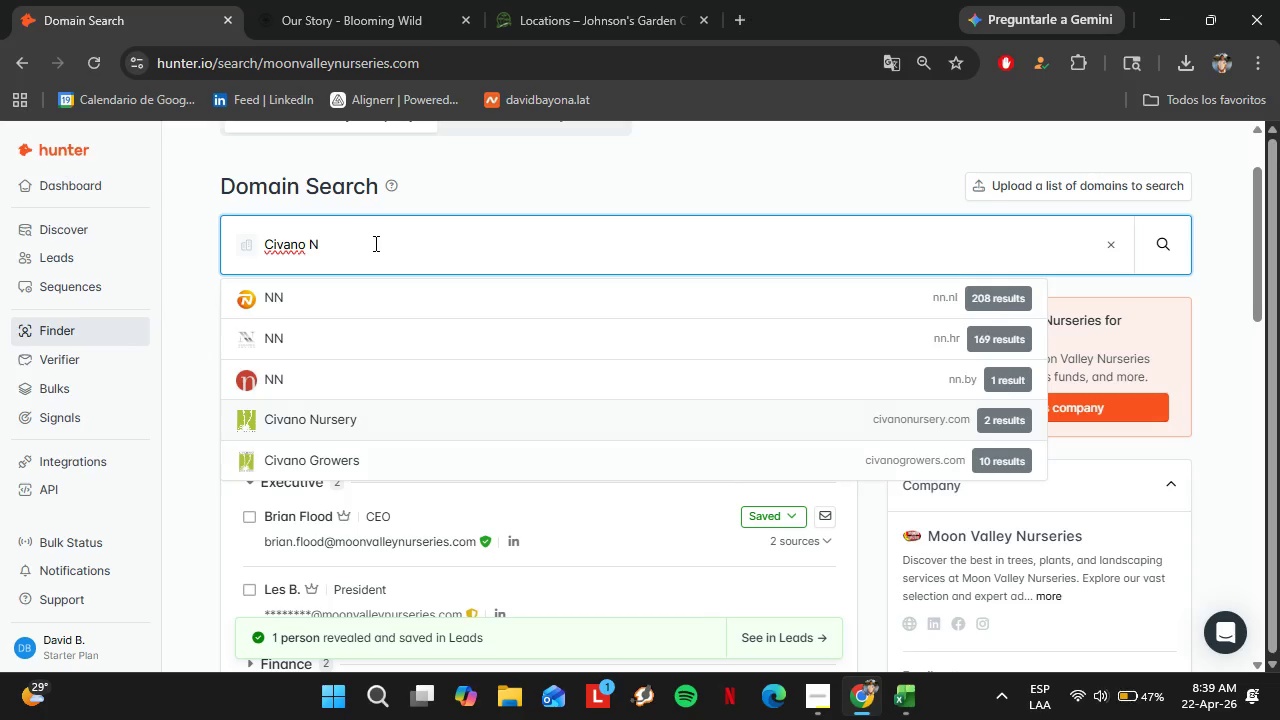 
key(ArrowDown)
 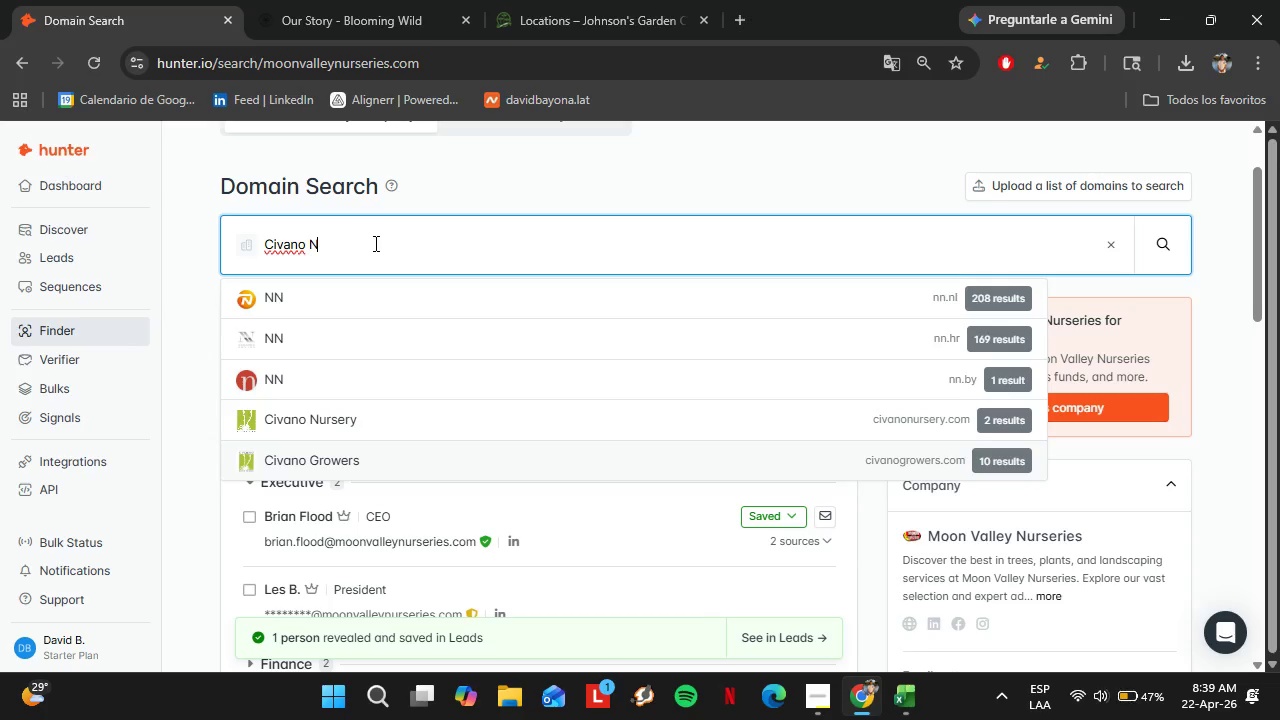 
key(ArrowUp)
 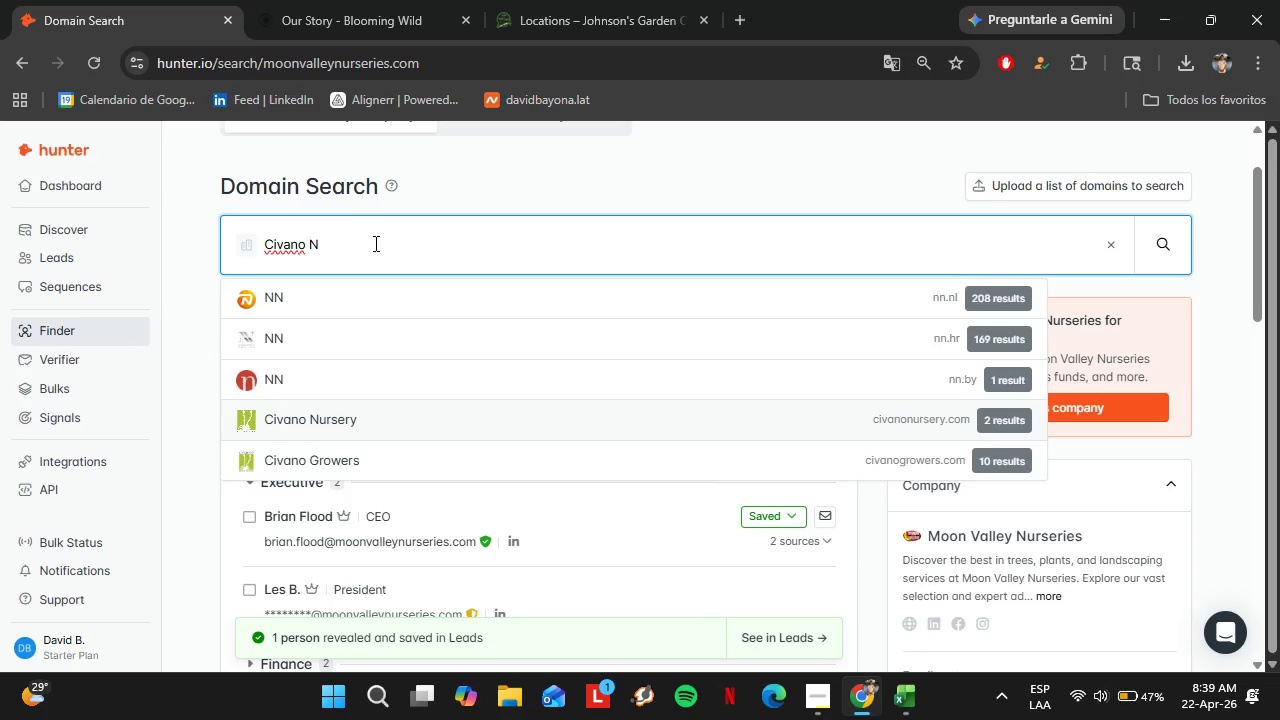 
key(Enter)
 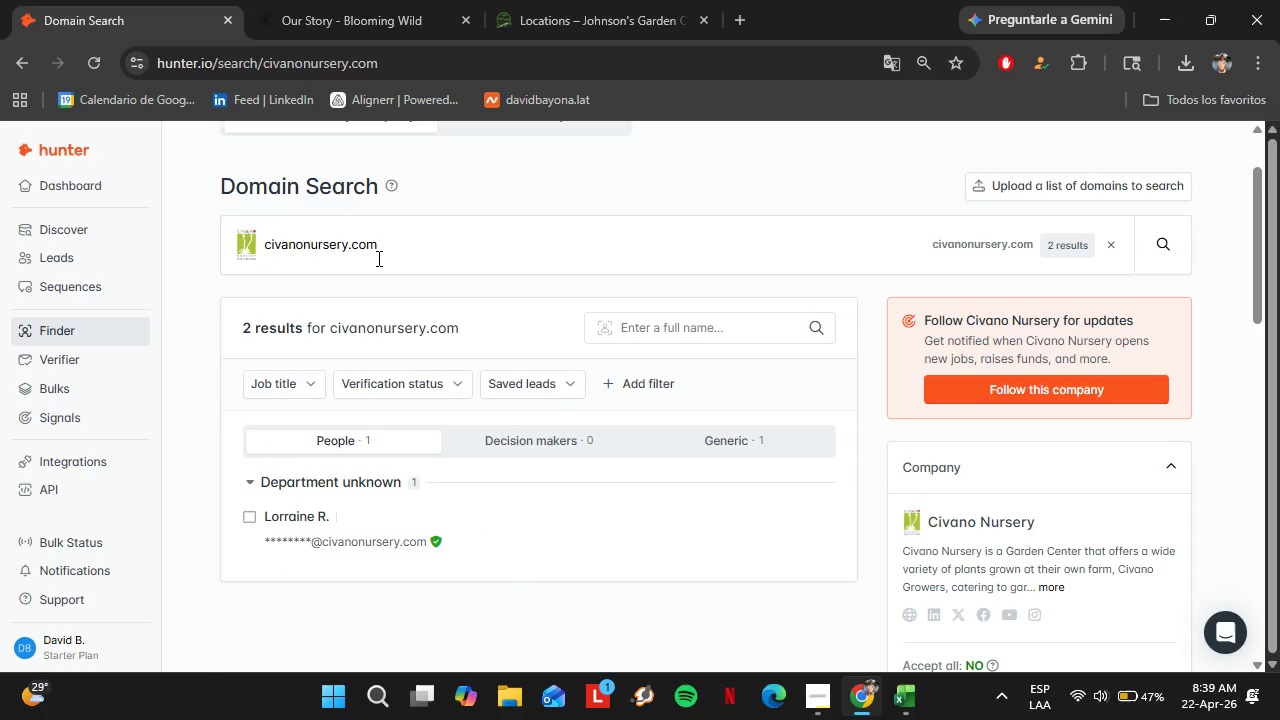 
wait(12.14)
 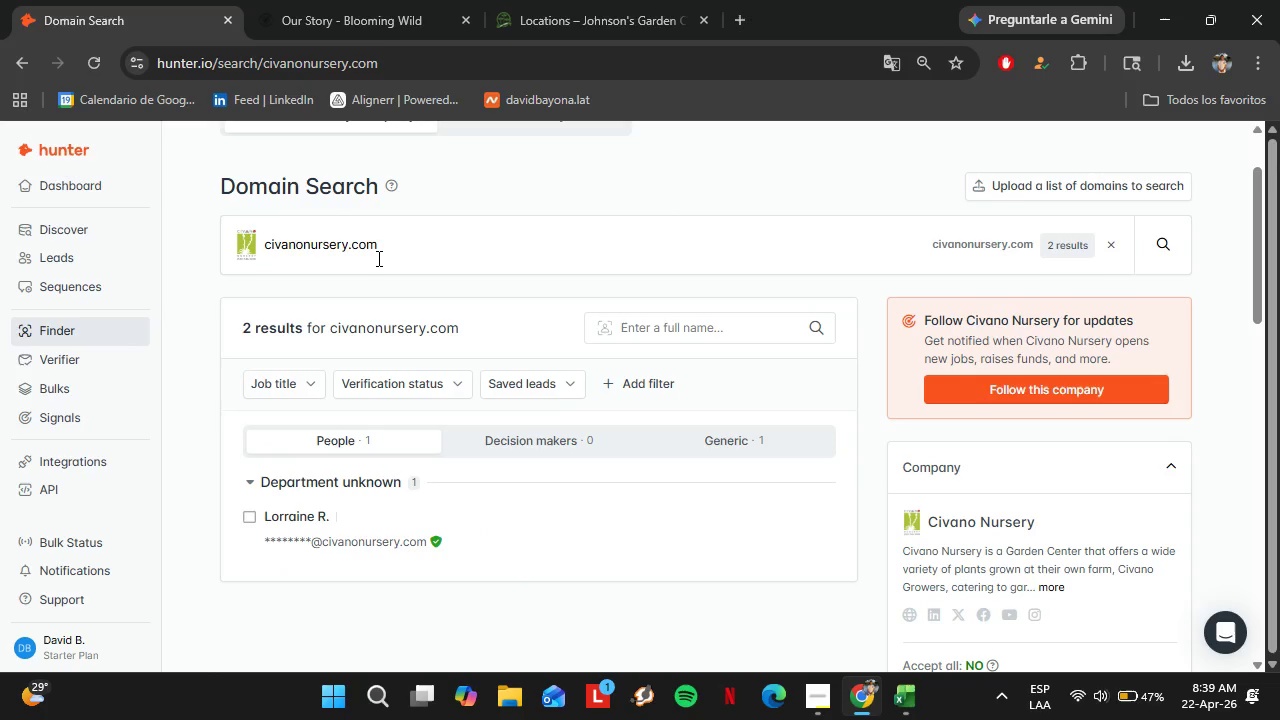 
left_click_drag(start_coordinate=[347, 251], to_coordinate=[305, 249])
 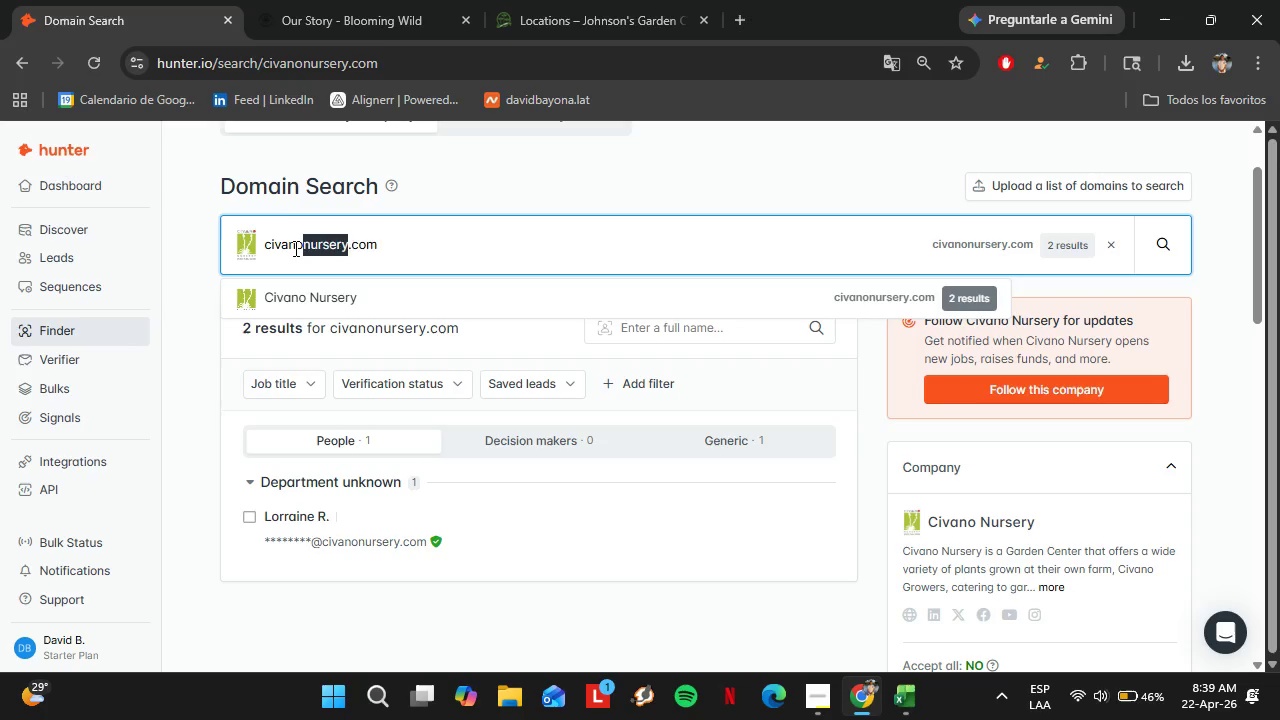 
key(Backspace)
 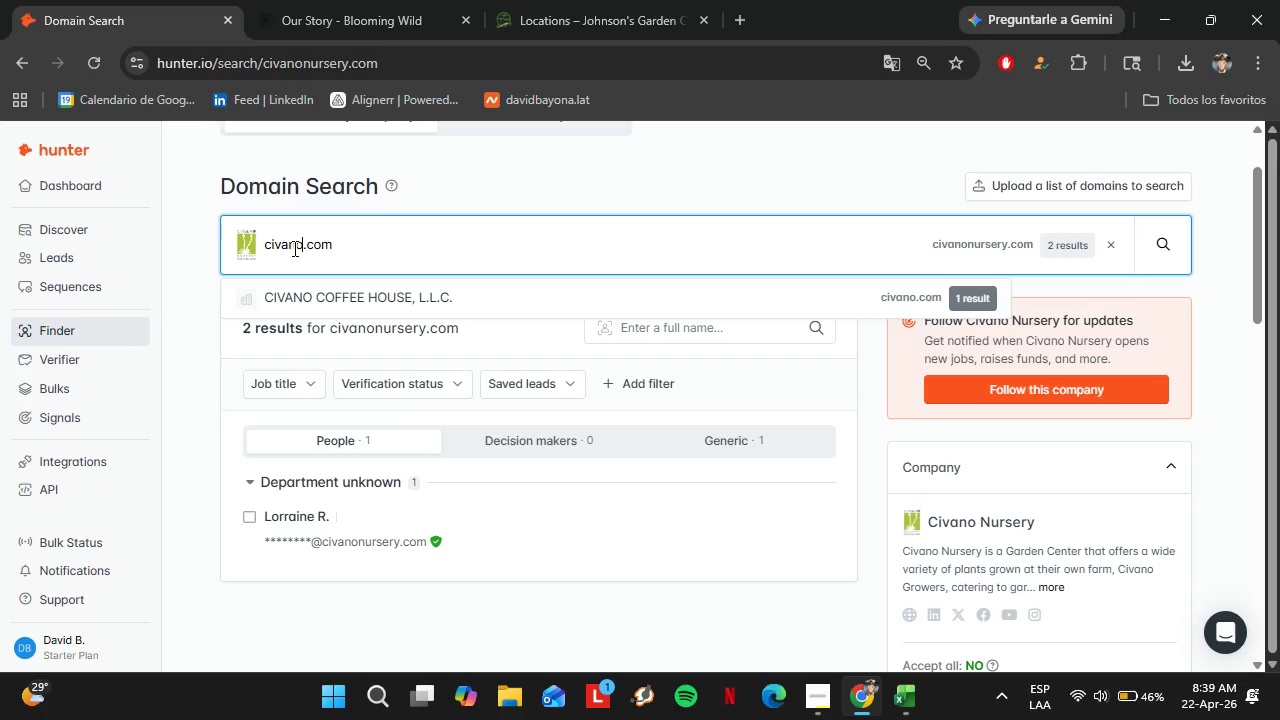 
hold_key(key=ArrowRight, duration=0.72)
 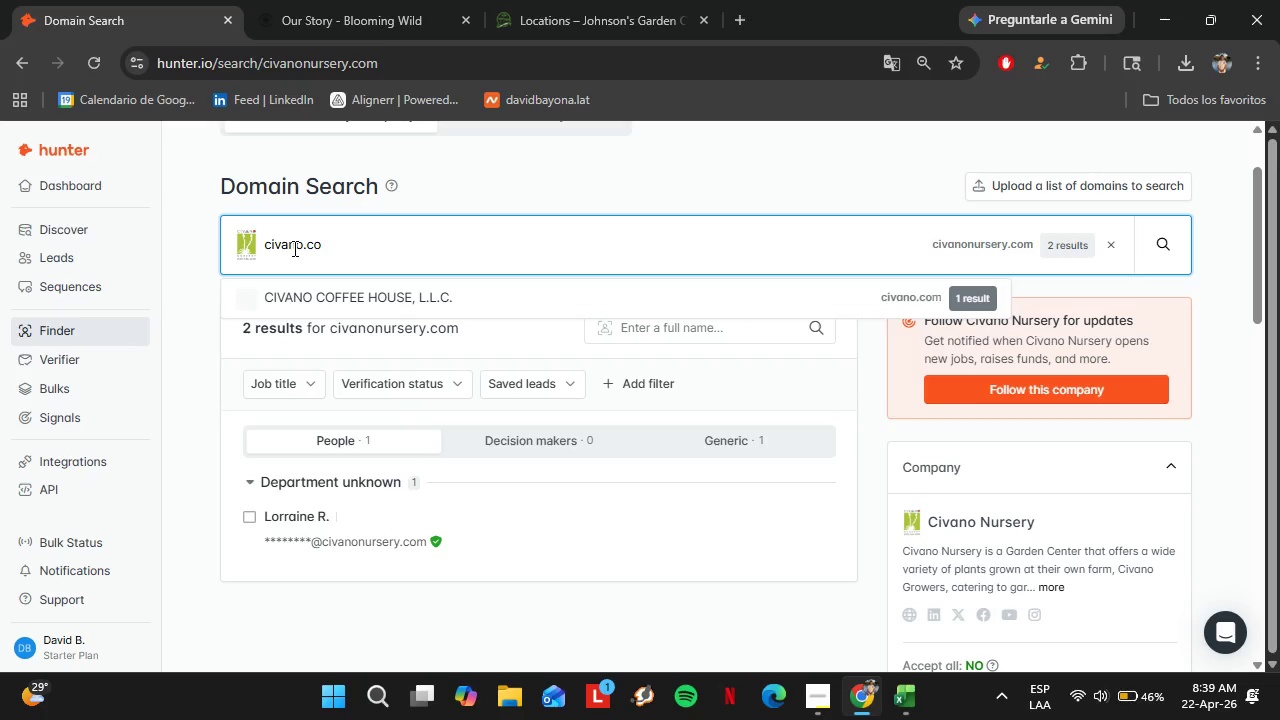 
hold_key(key=Backspace, duration=1.34)
 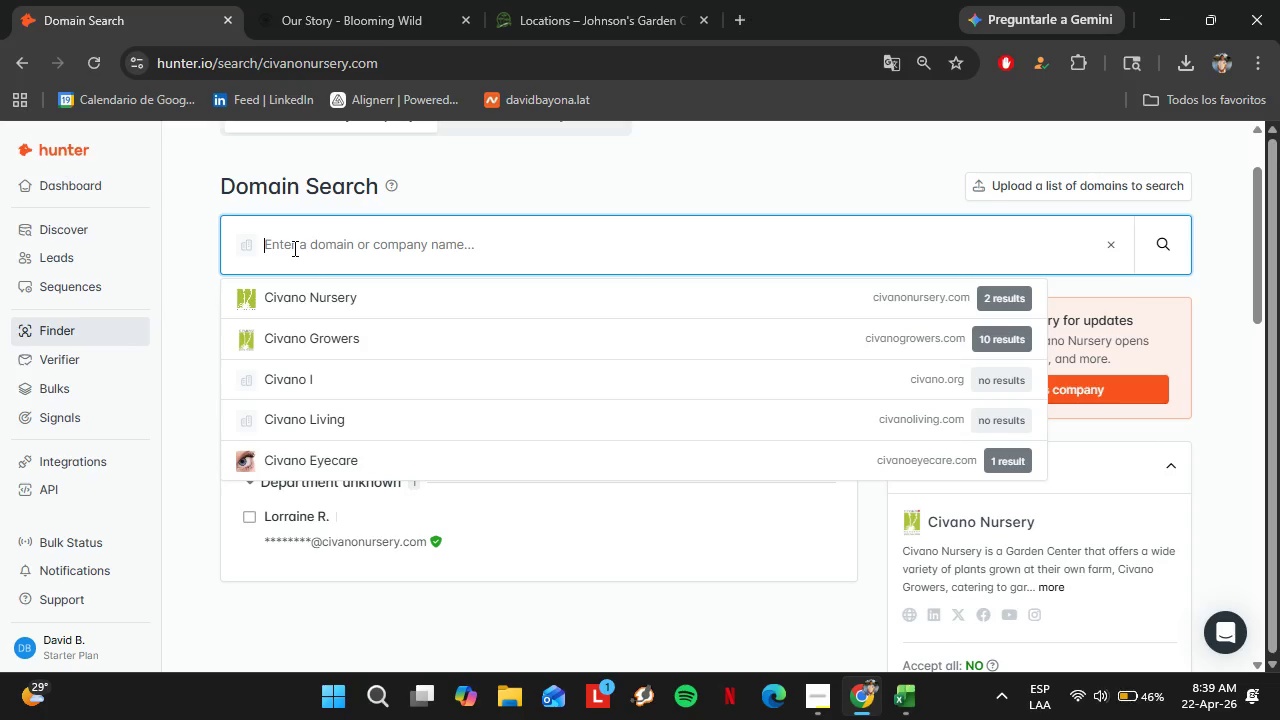 
type(Dig It Gardens)
 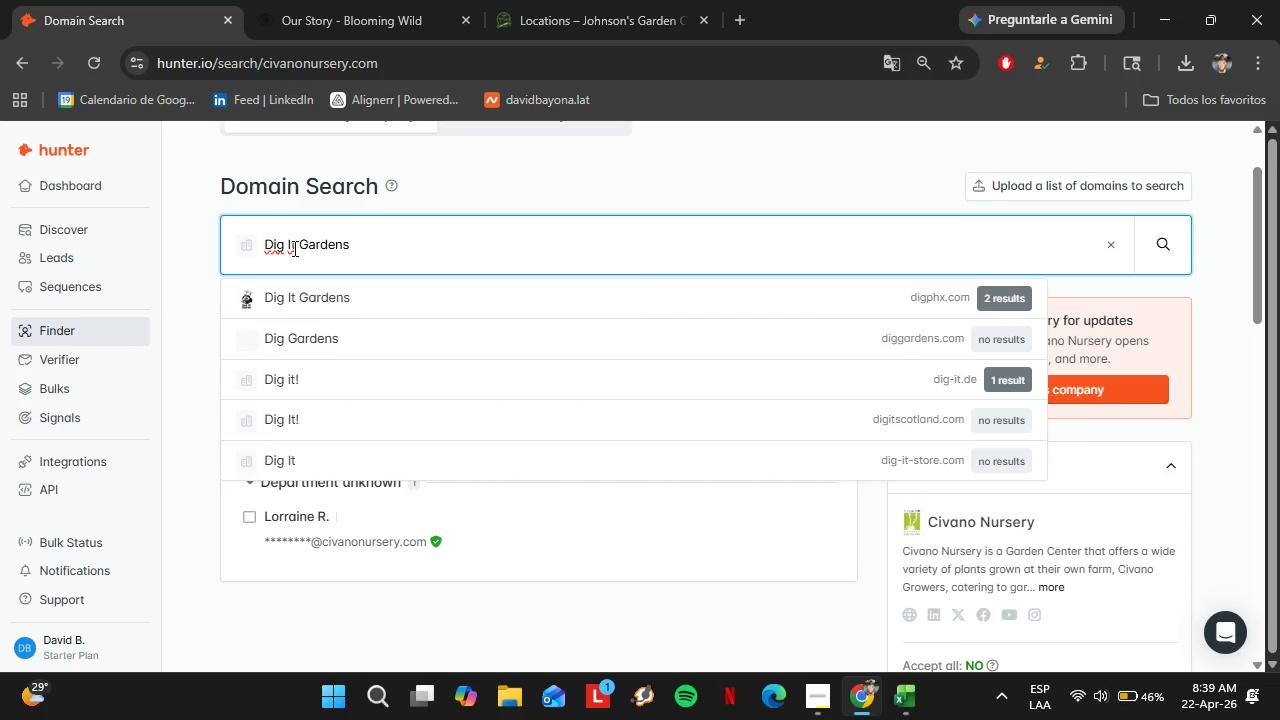 
key(ArrowDown)
 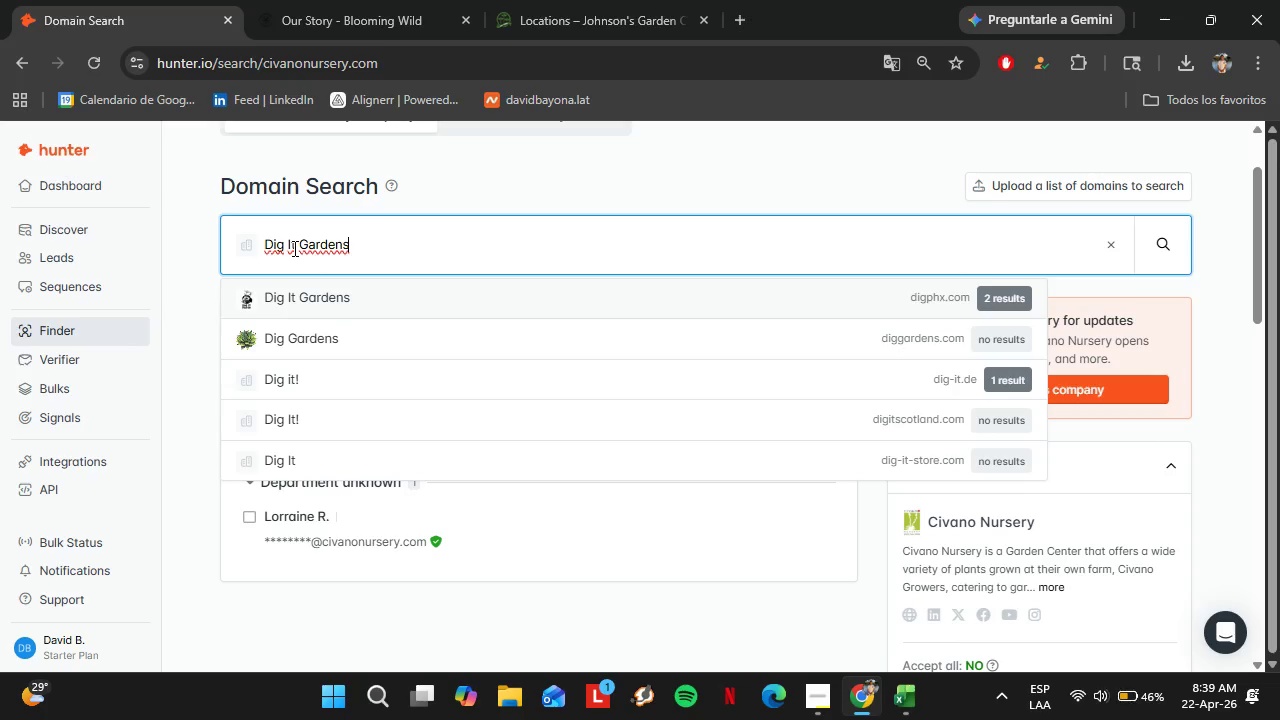 
wait(11.25)
 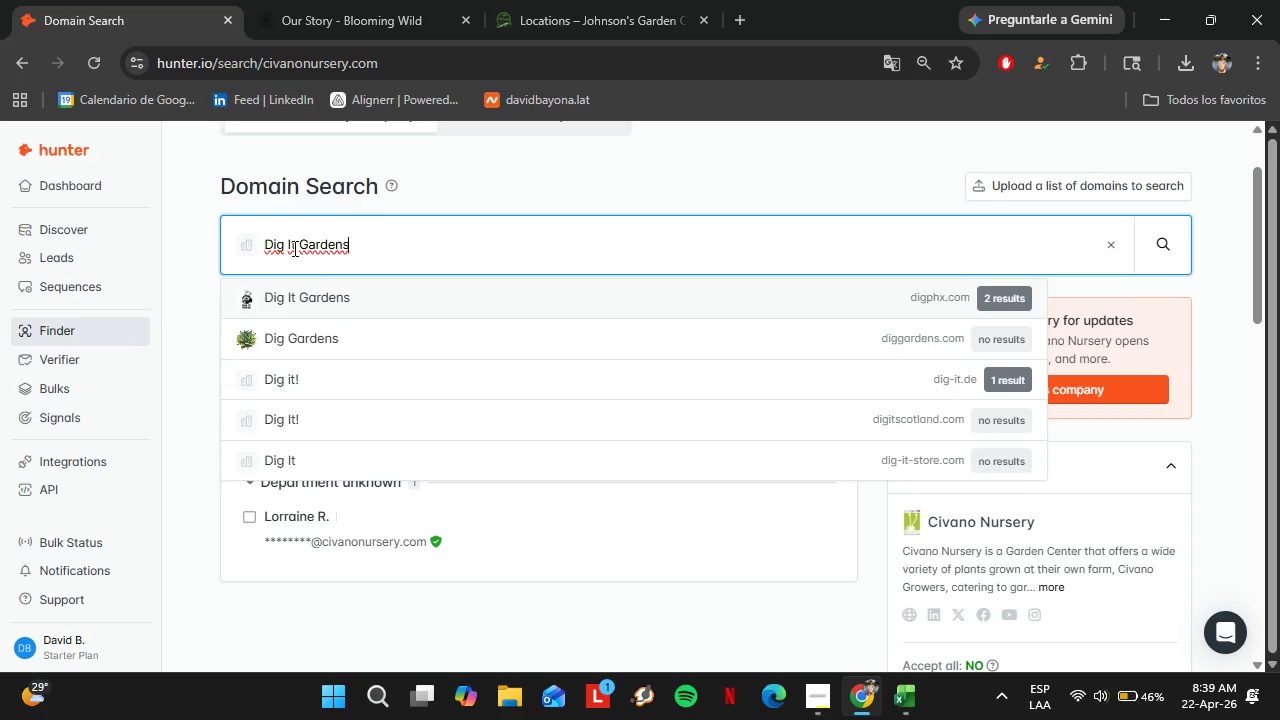 
hold_key(key=Backspace, duration=0.97)
 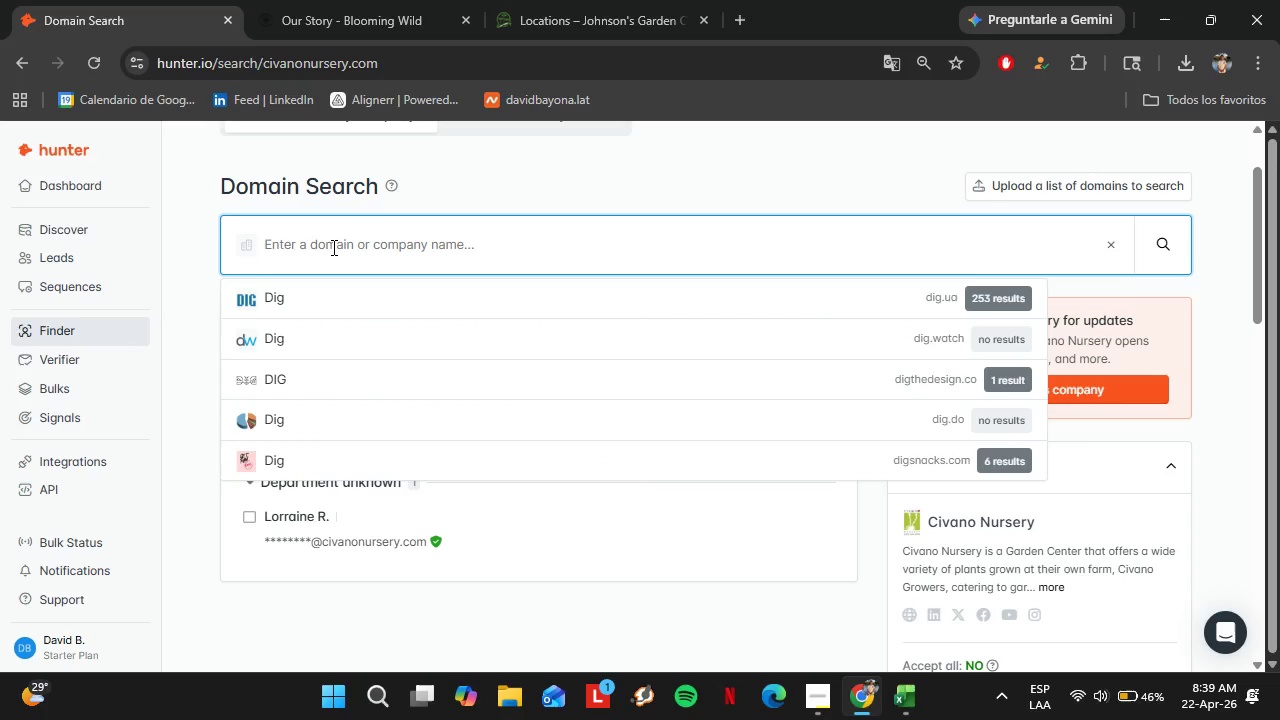 
type(Bay Natives Nursery)
 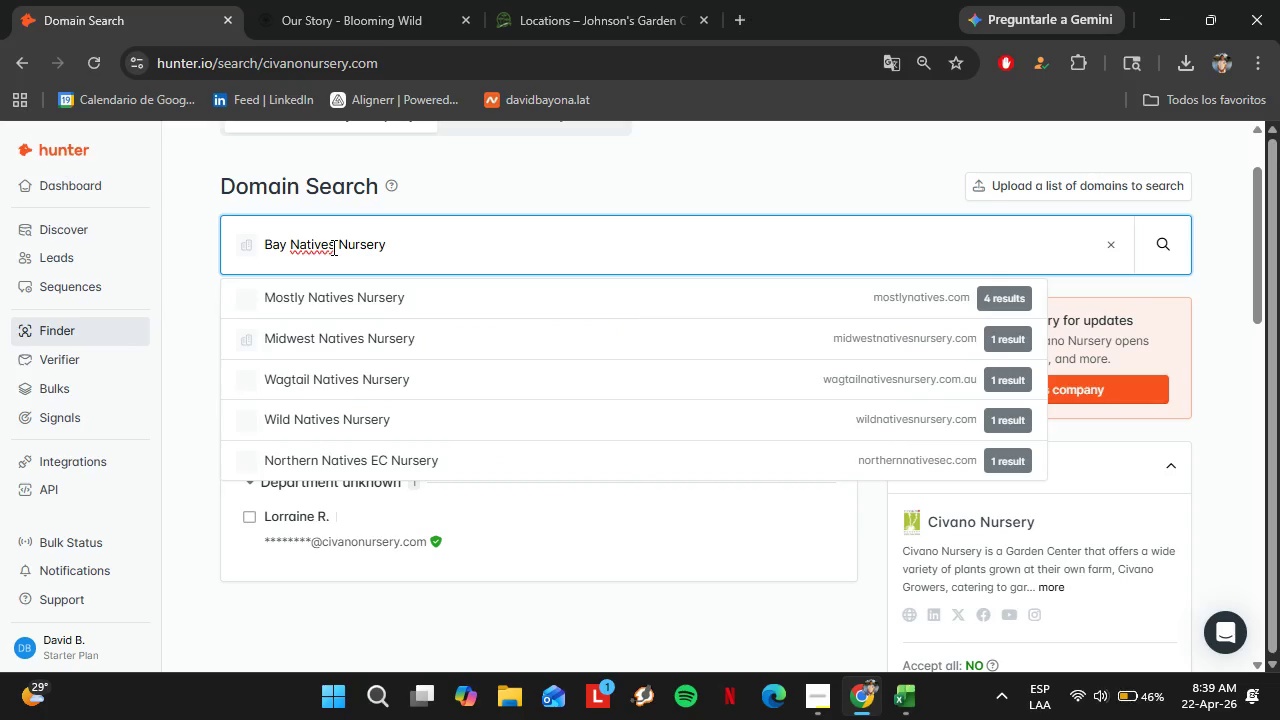 
hold_key(key=Backspace, duration=0.73)
 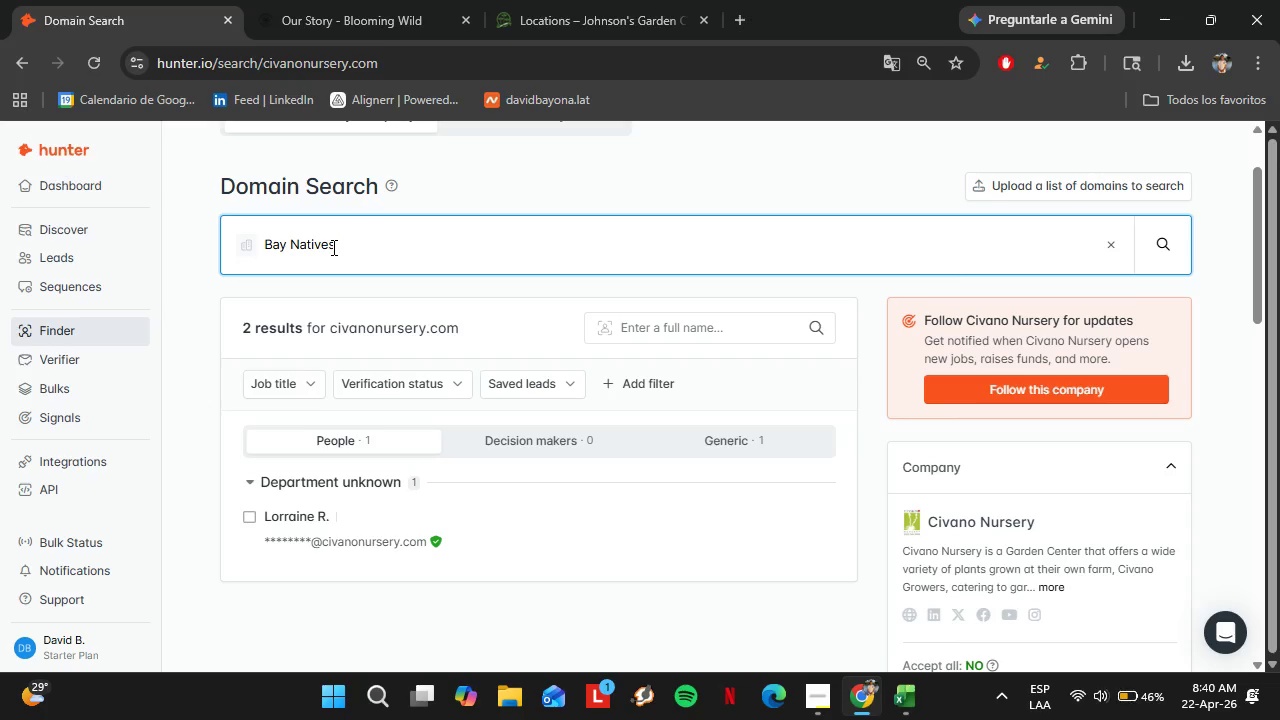 
key(Backspace)
key(Backspace)
key(Backspace)
key(Backspace)
key(Backspace)
key(Backspace)
key(Backspace)
key(Backspace)
type(natives.com)
 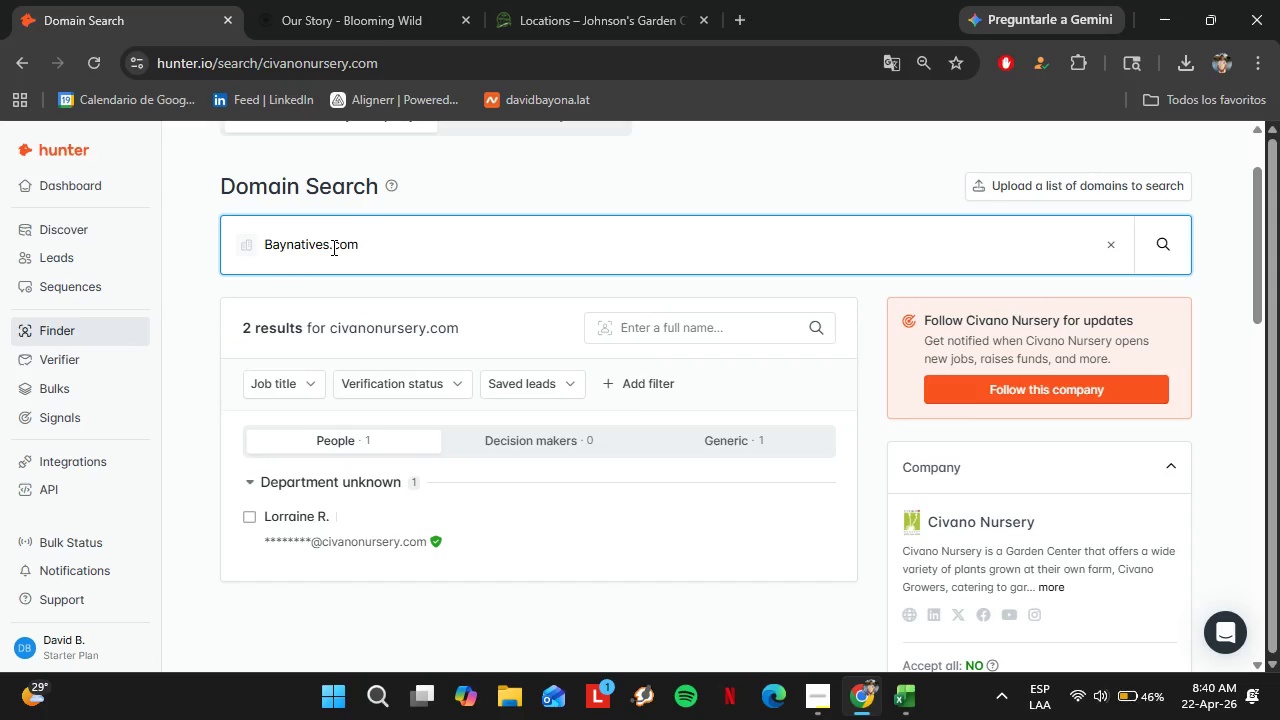 
key(Enter)
 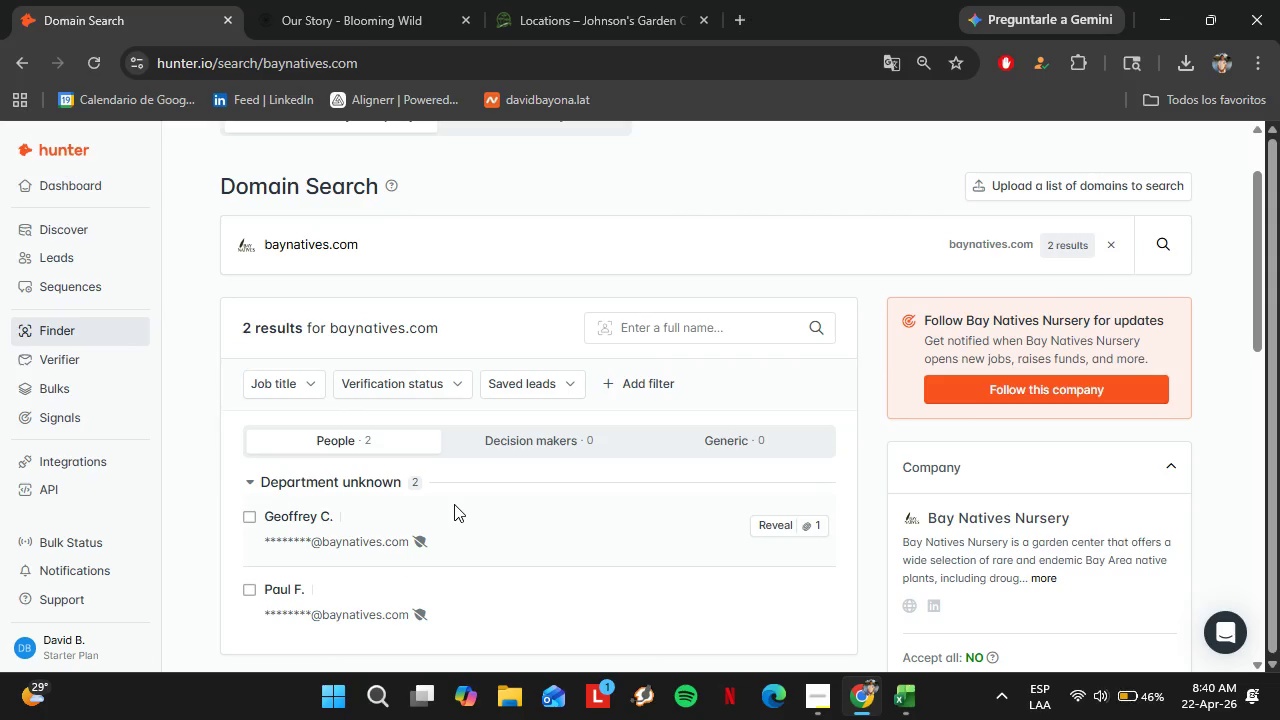 
wait(8.76)
 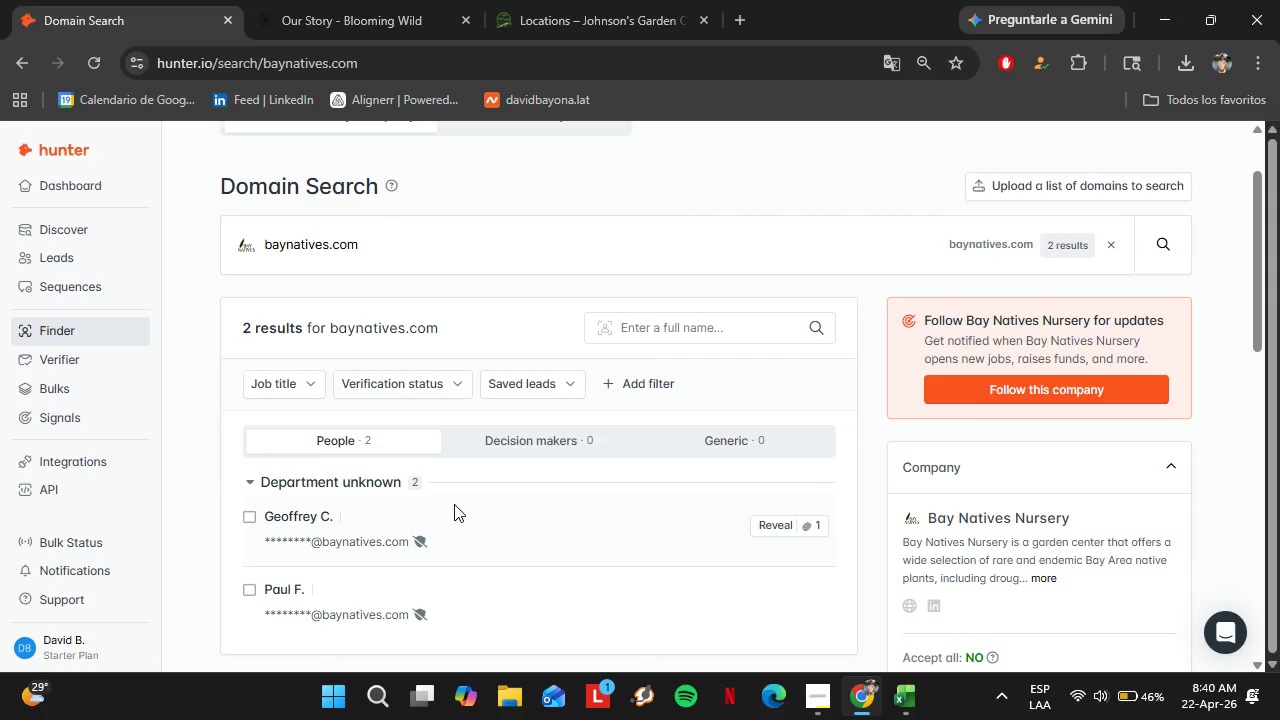 
mouse_move([875, 679])
 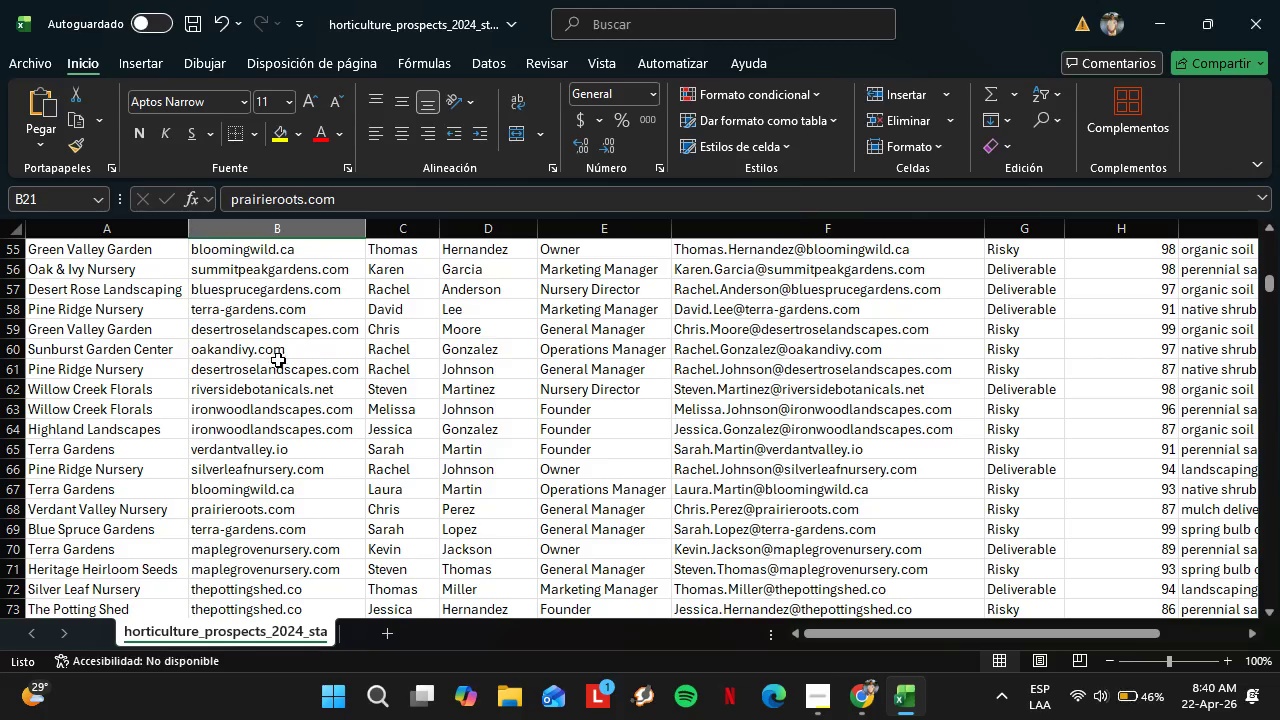 
scroll: coordinate [269, 369], scroll_direction: up, amount: 12.0
 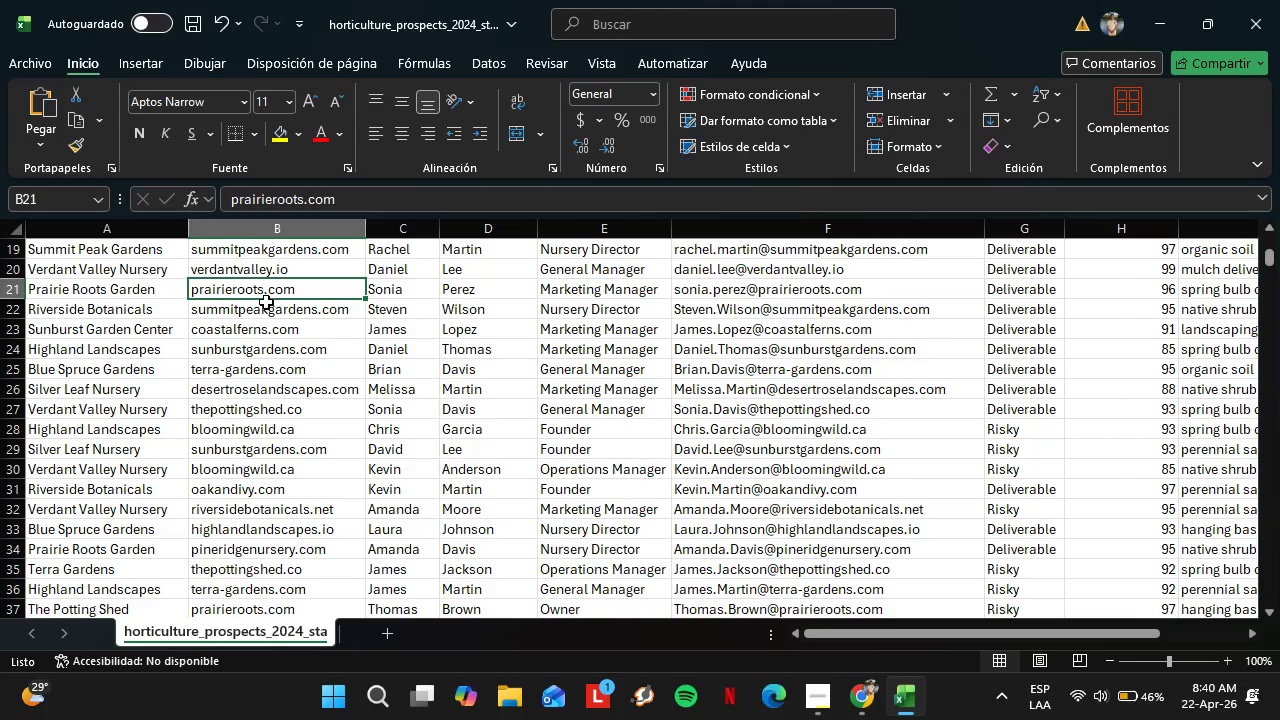 
left_click([266, 302])
 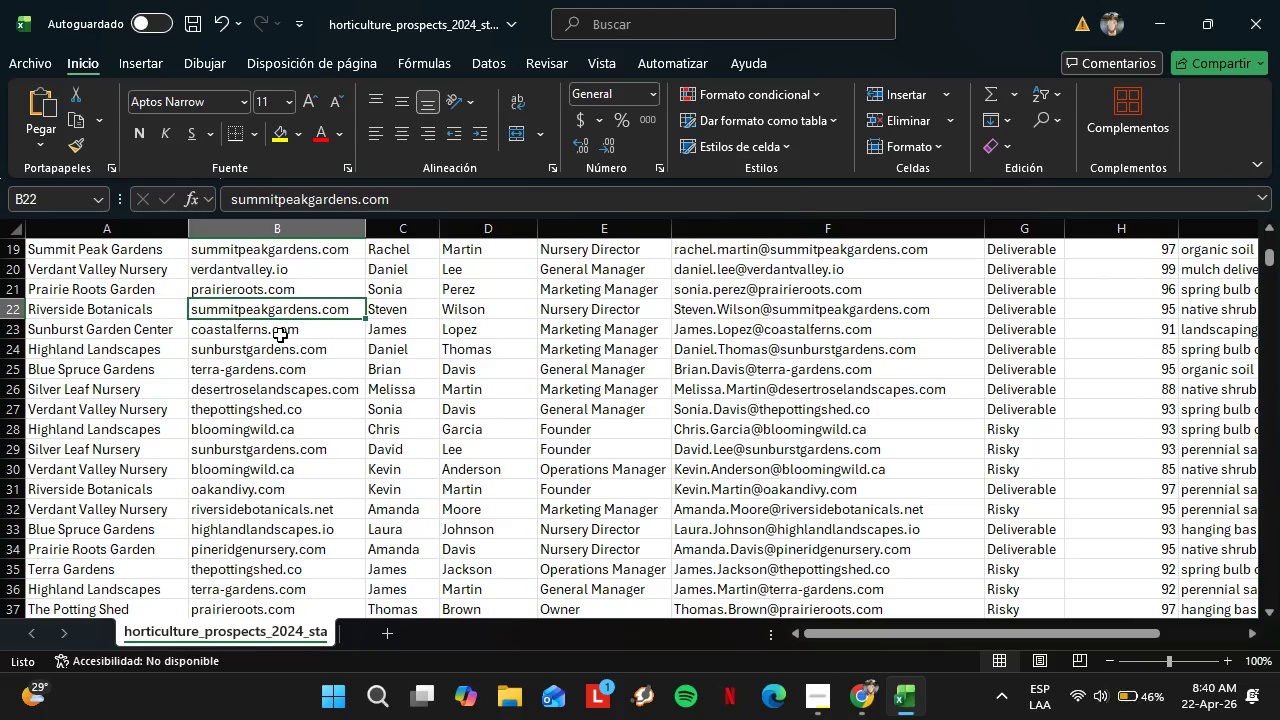 
key(Control+C)
 